 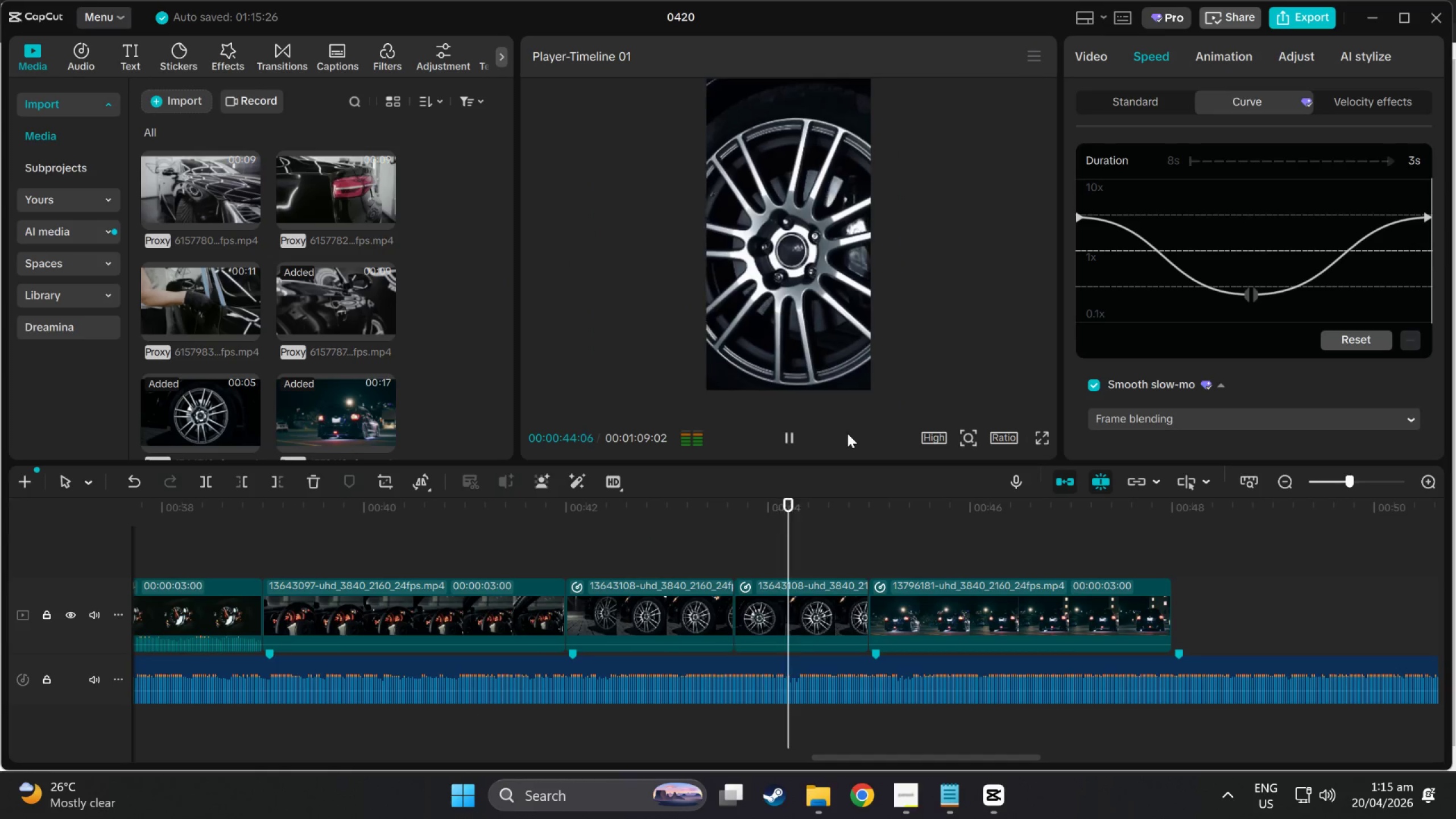 
left_click([1172, 616])
 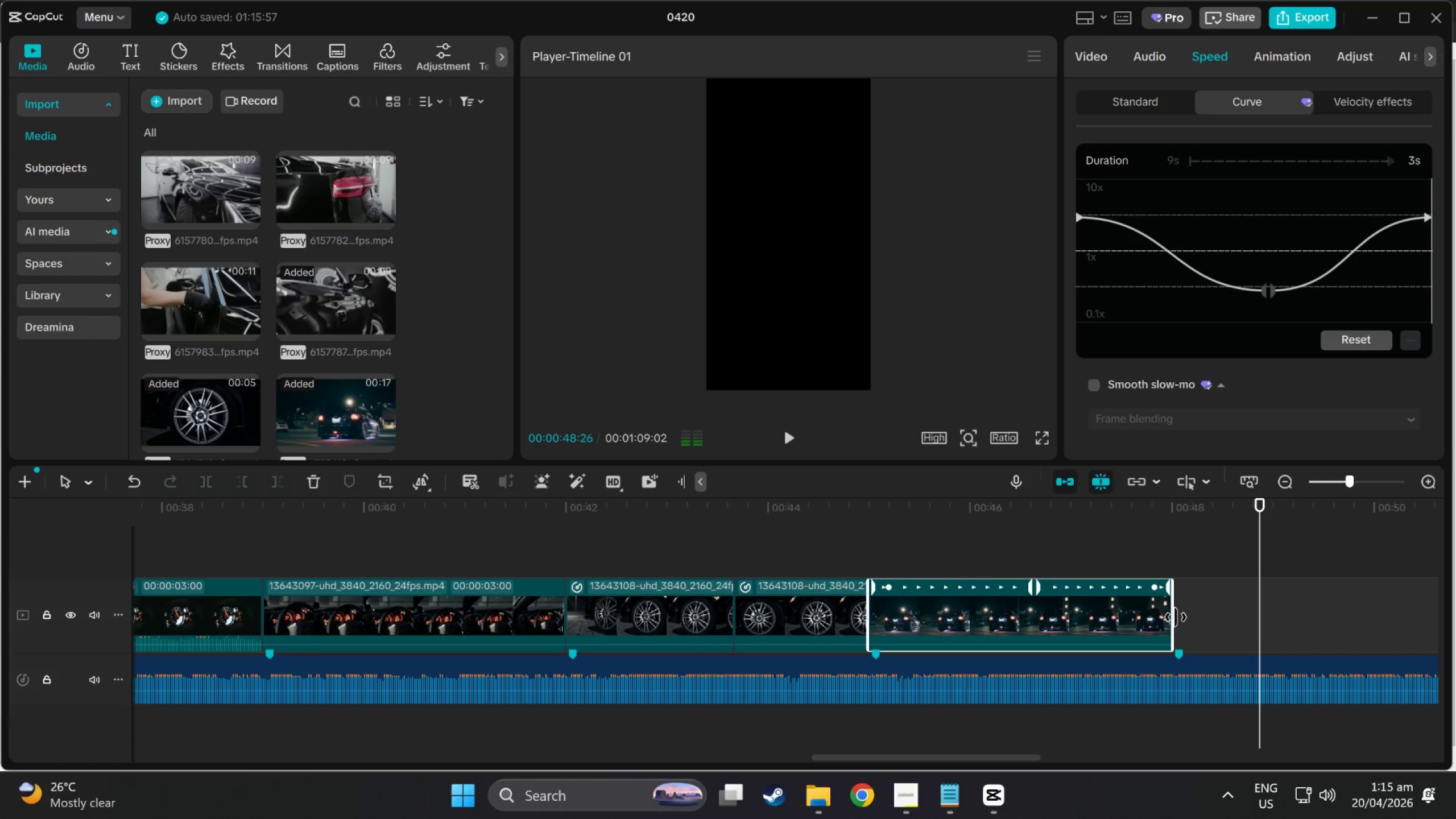 
left_click_drag(start_coordinate=[1177, 617], to_coordinate=[1181, 619])
 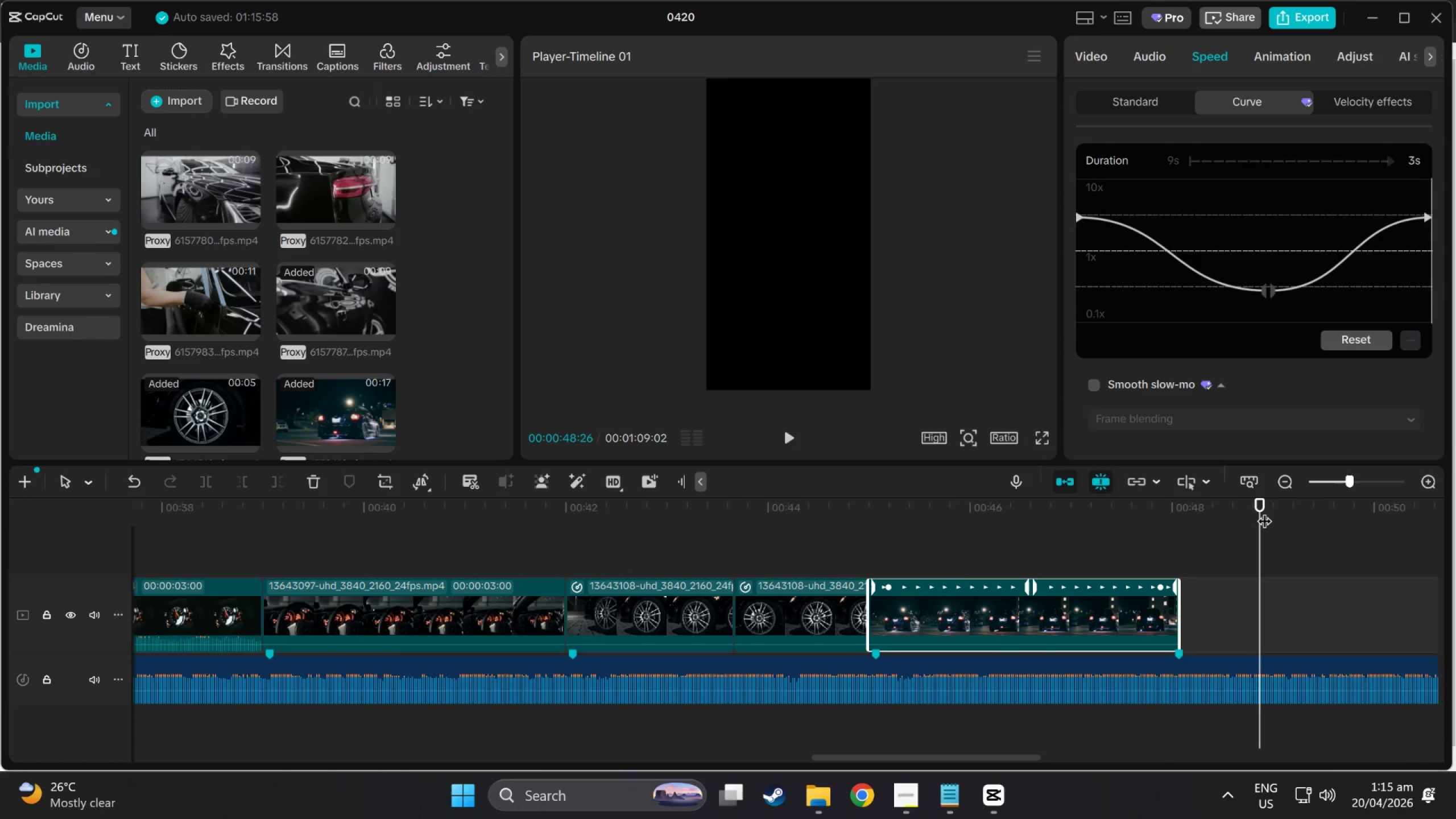 
left_click_drag(start_coordinate=[1264, 511], to_coordinate=[841, 519])
 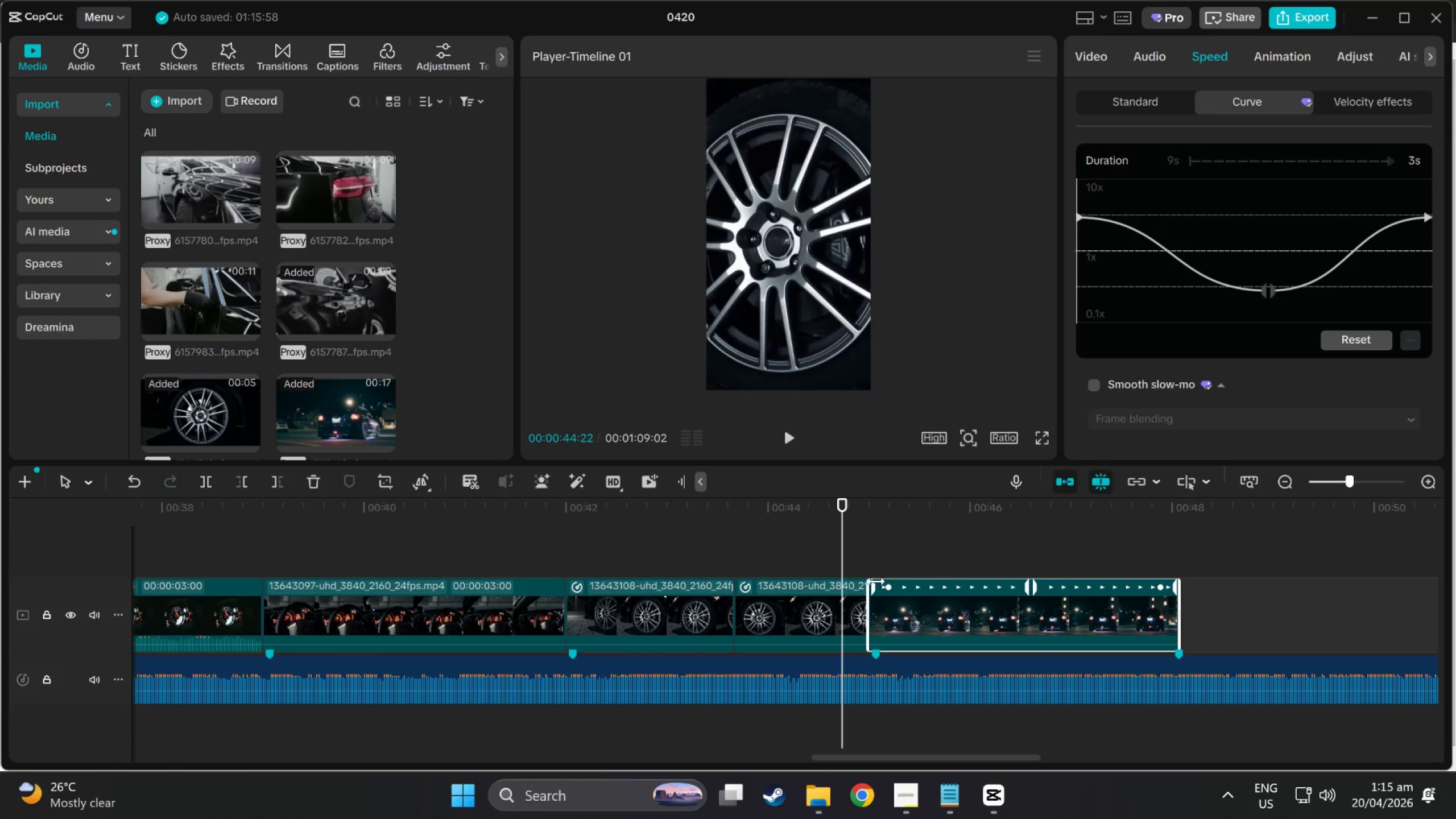 
left_click([876, 584])
 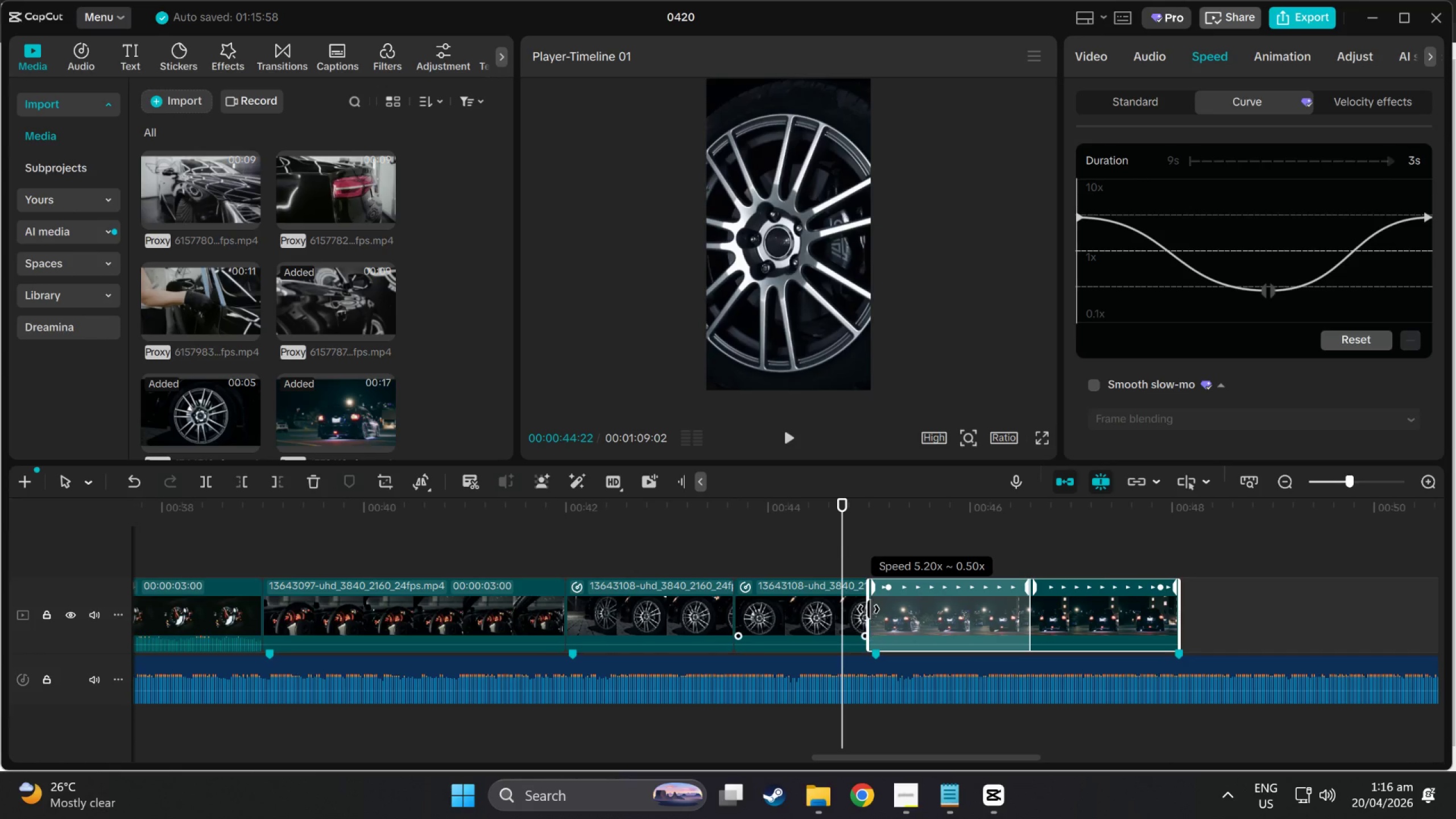 
left_click_drag(start_coordinate=[868, 609], to_coordinate=[876, 611])
 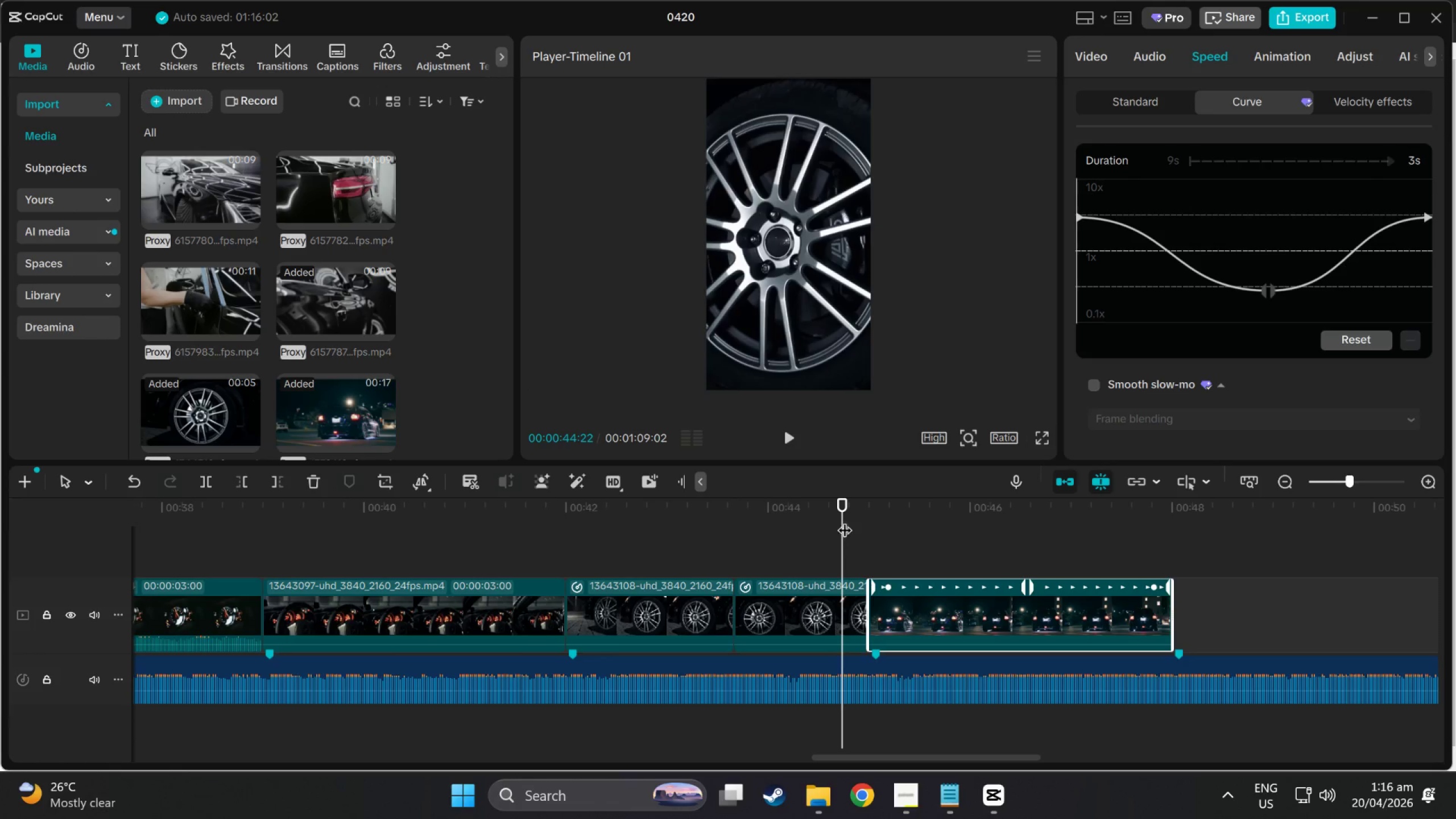 
left_click_drag(start_coordinate=[846, 502], to_coordinate=[1055, 608])
 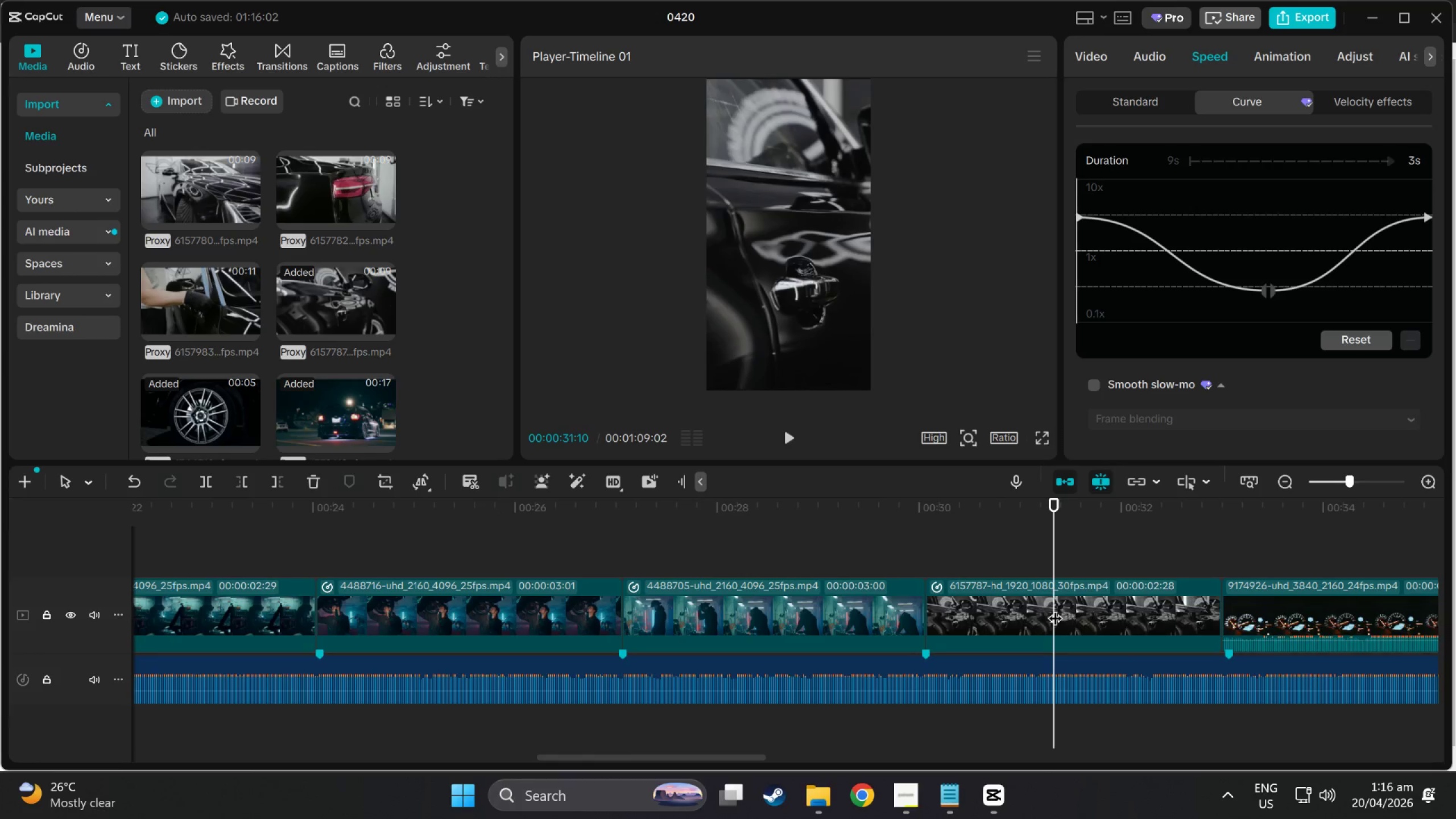 
left_click([1055, 608])
 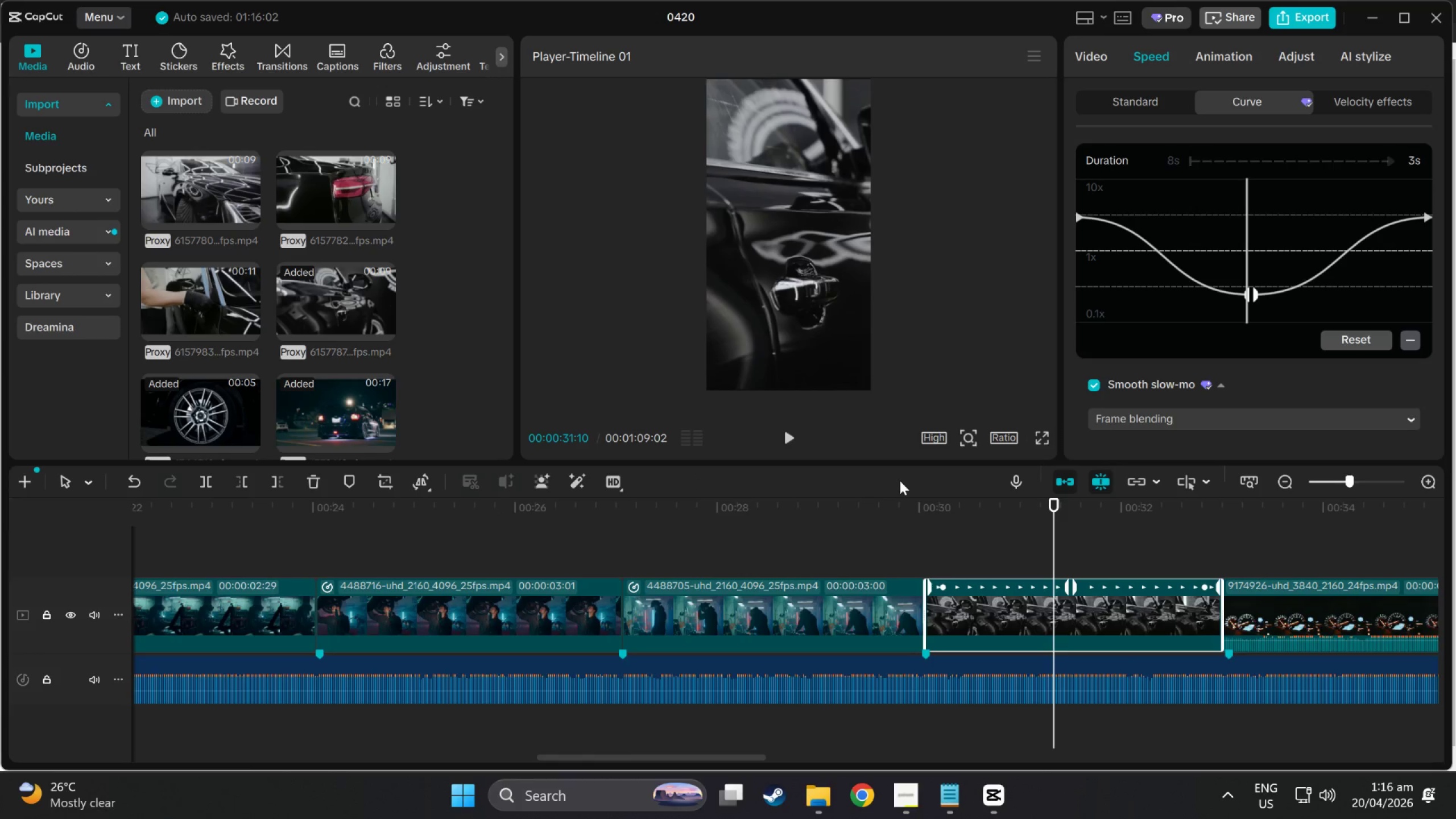 
key(Delete)
 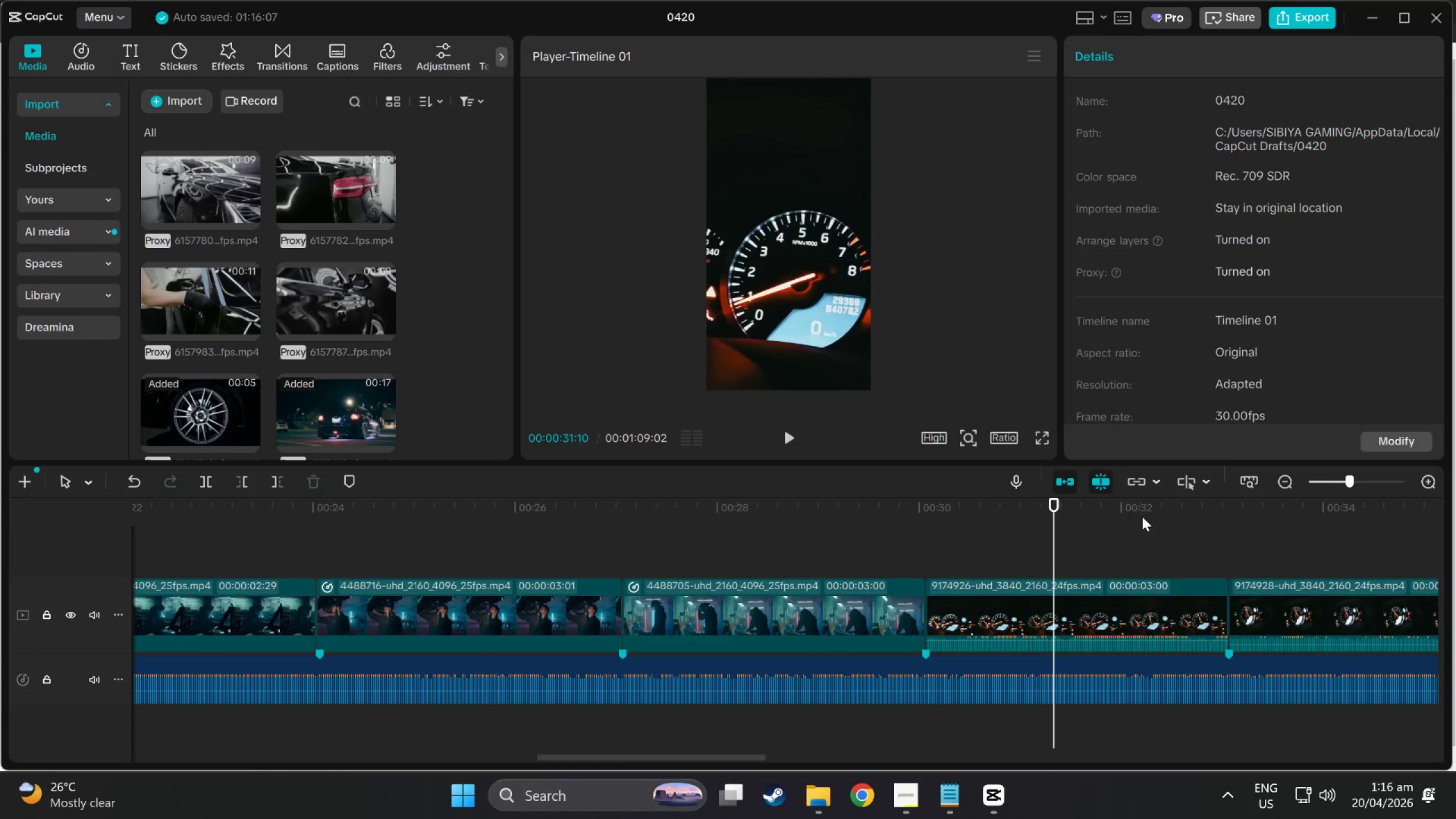 
left_click_drag(start_coordinate=[1057, 507], to_coordinate=[177, 600])
 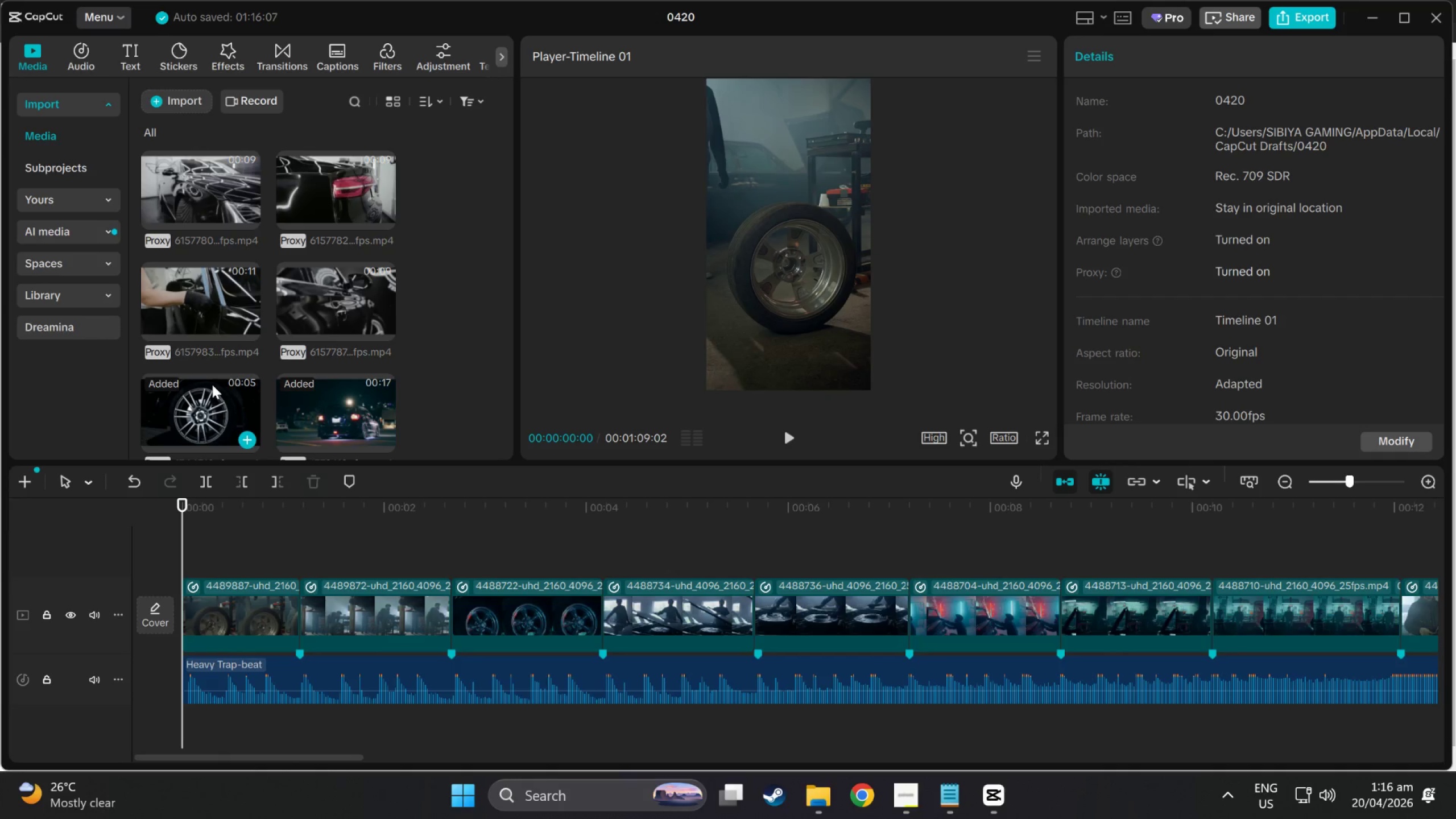 
scroll: coordinate [244, 274], scroll_direction: down, amount: 7.0
 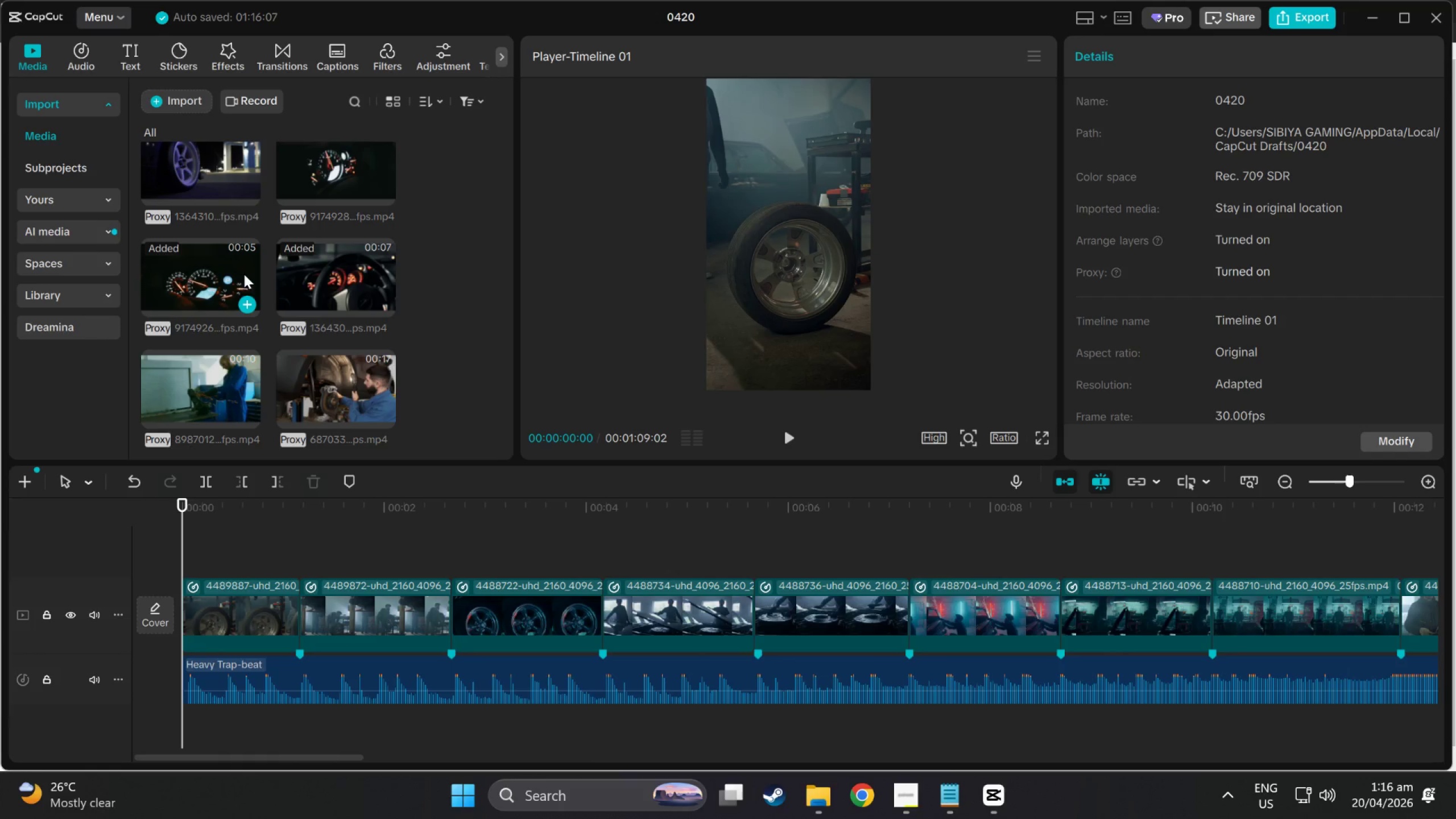 
scroll: coordinate [284, 391], scroll_direction: none, amount: 0.0
 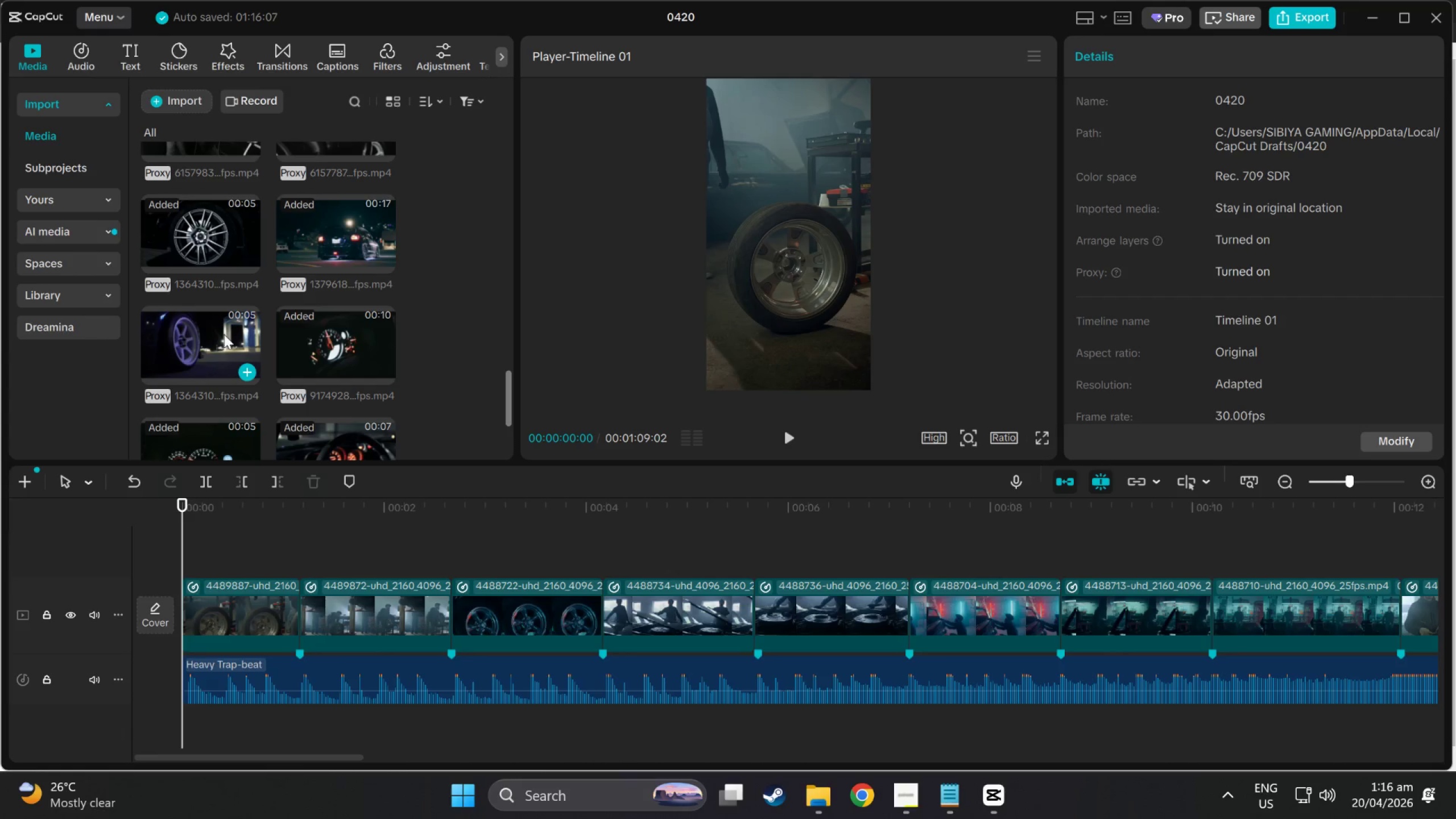 
left_click([210, 365])
 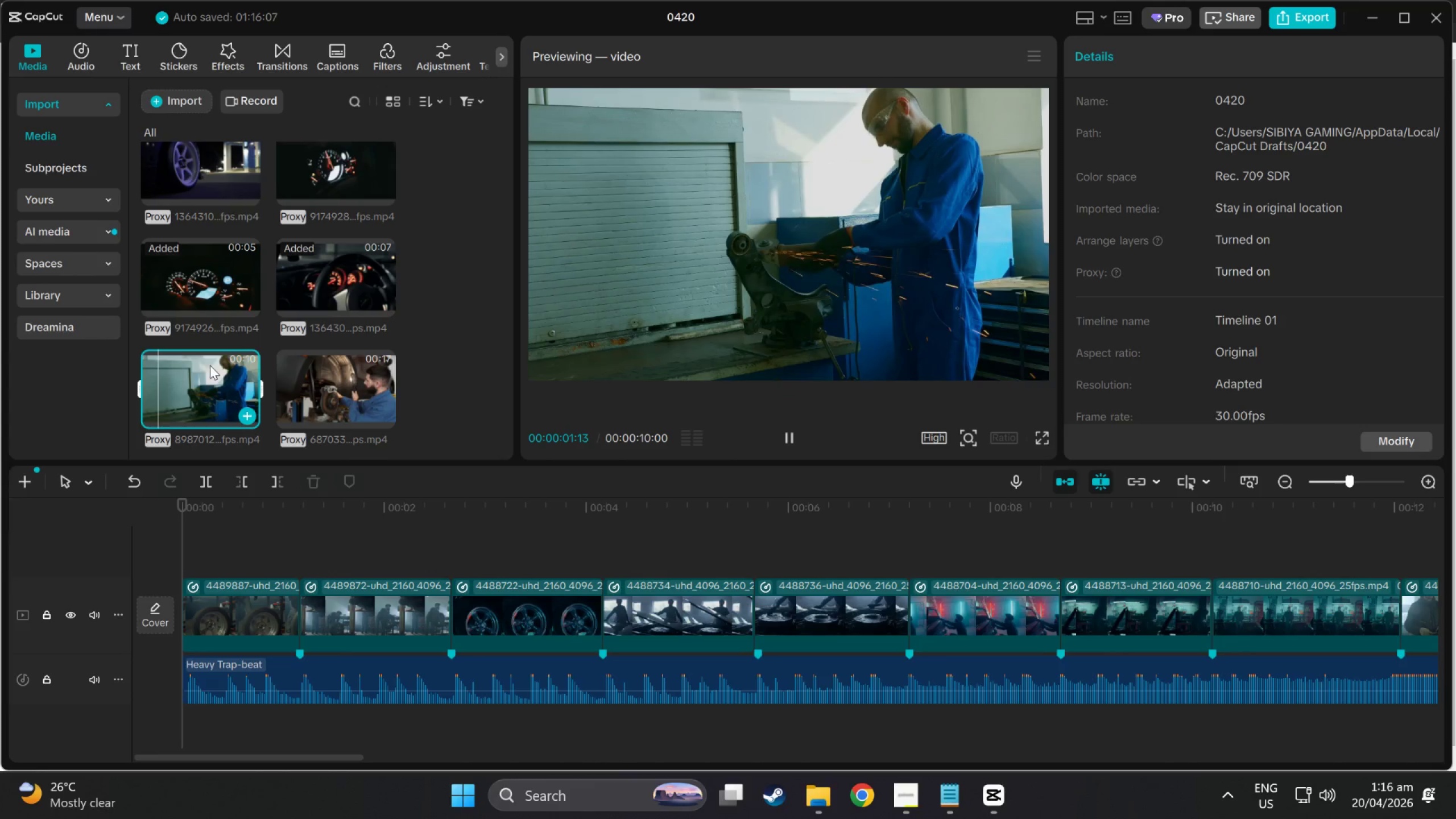 
scroll: coordinate [222, 365], scroll_direction: down, amount: 6.0
 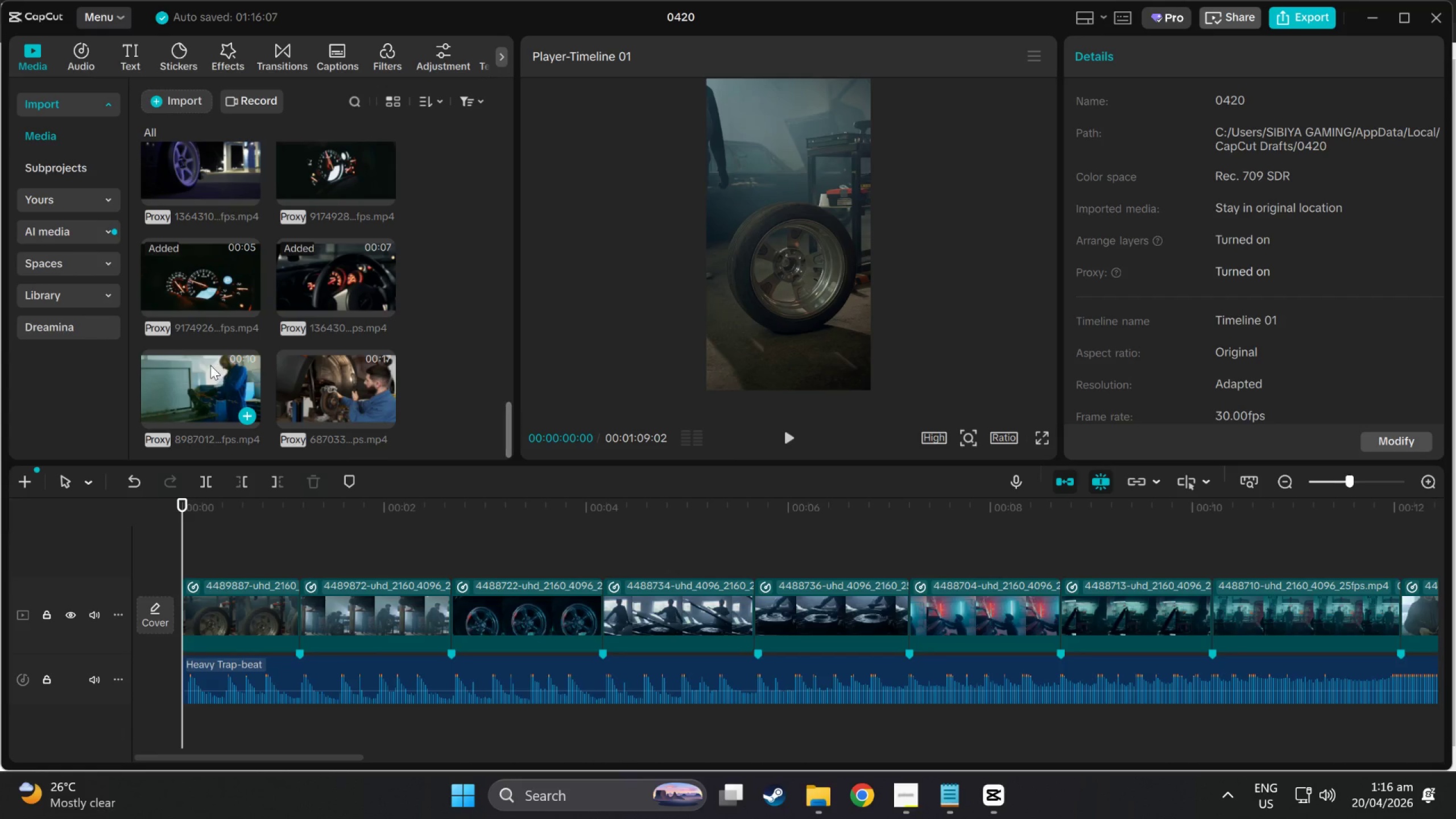 
left_click([217, 279])
 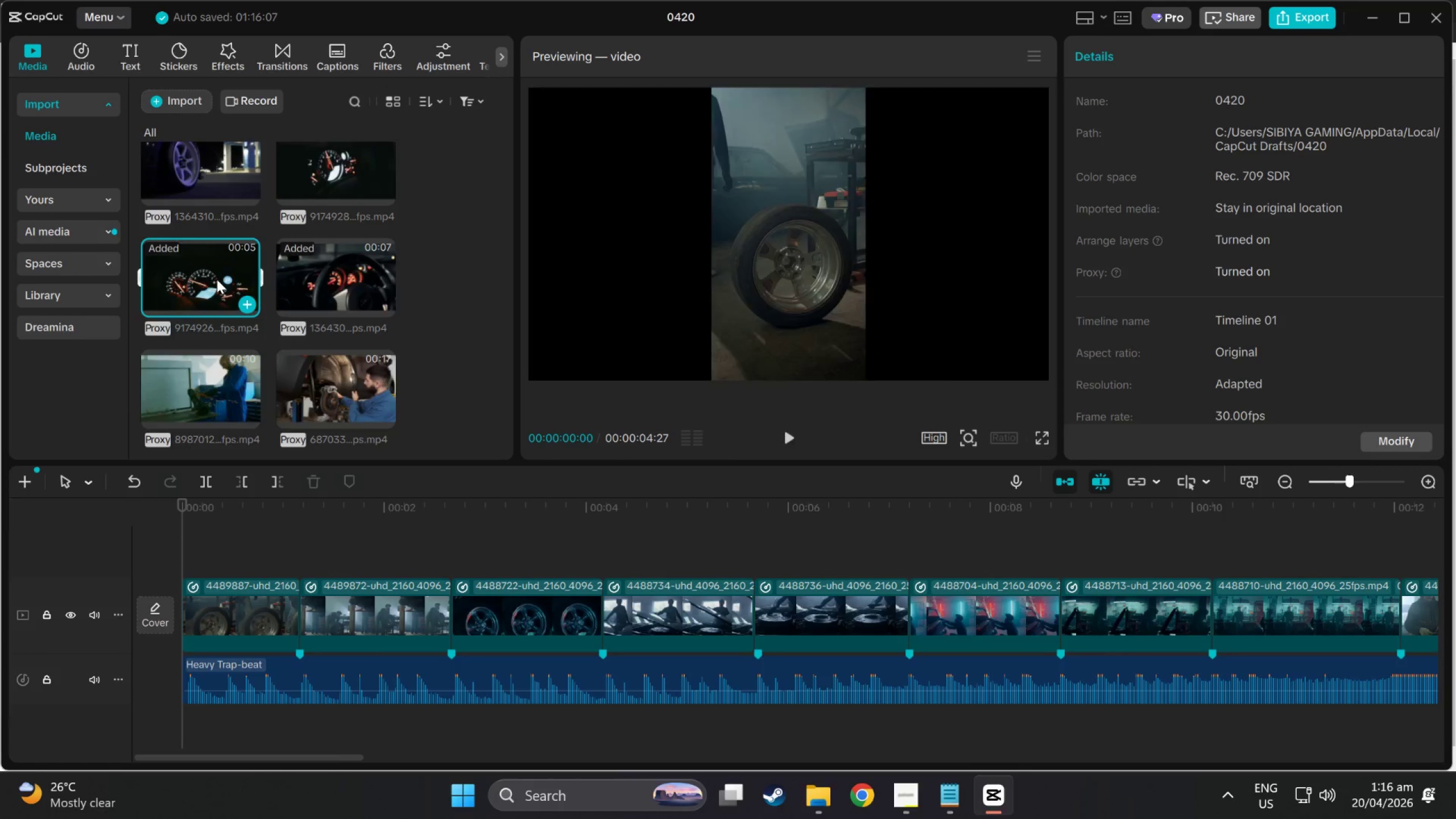 
scroll: coordinate [276, 349], scroll_direction: none, amount: 0.0
 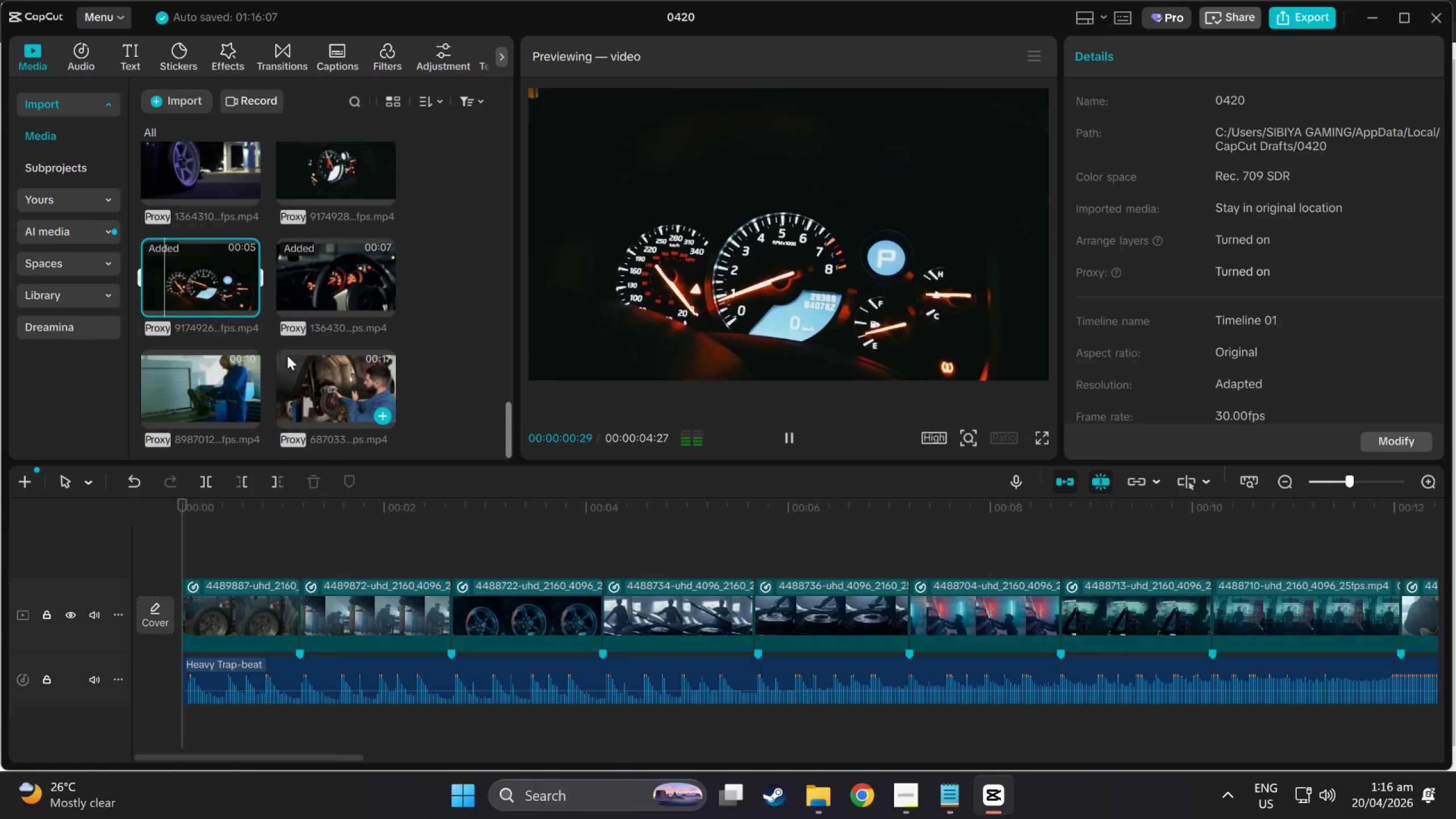 
left_click([295, 358])
 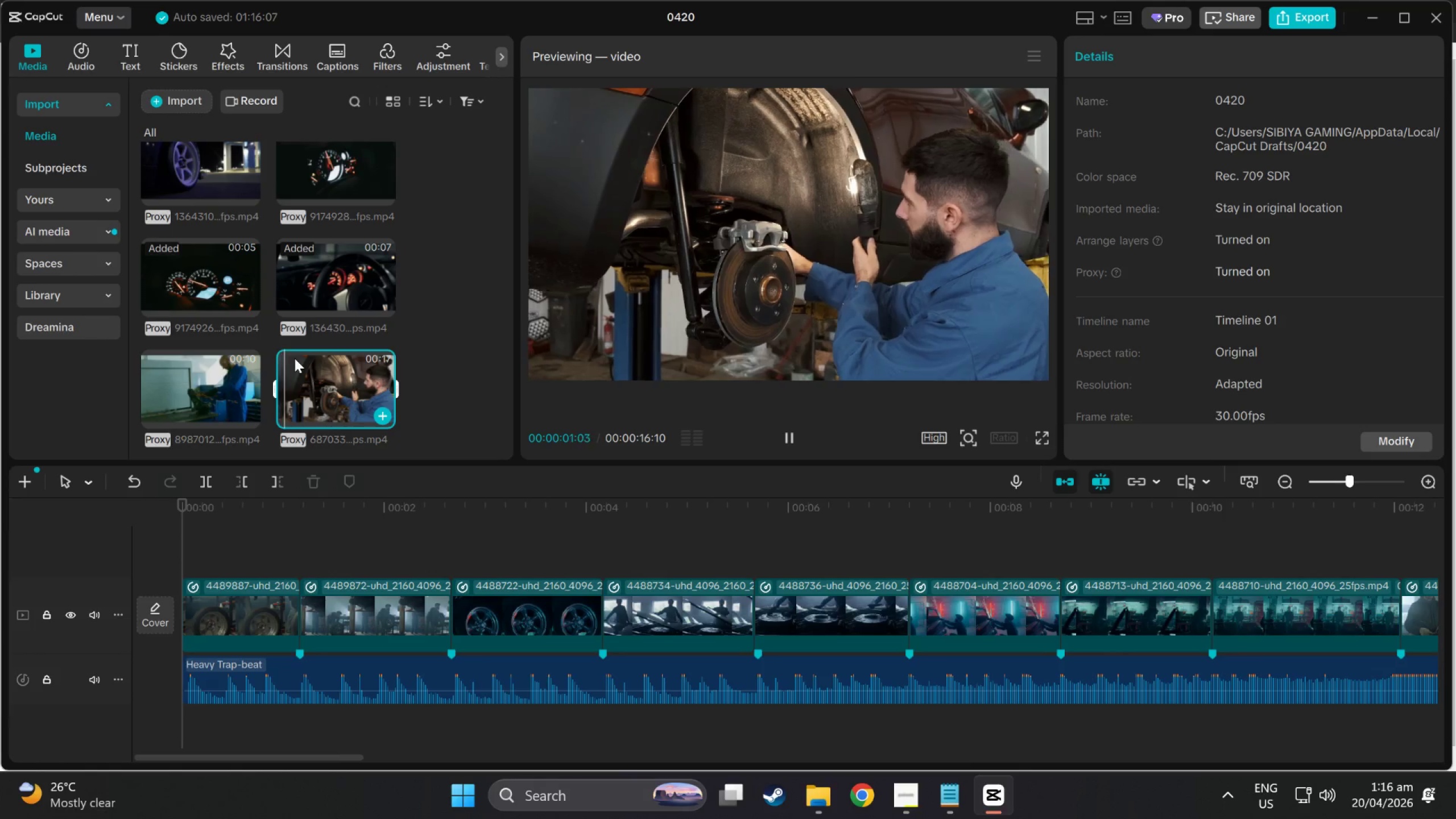 
scroll: coordinate [295, 358], scroll_direction: none, amount: 0.0
 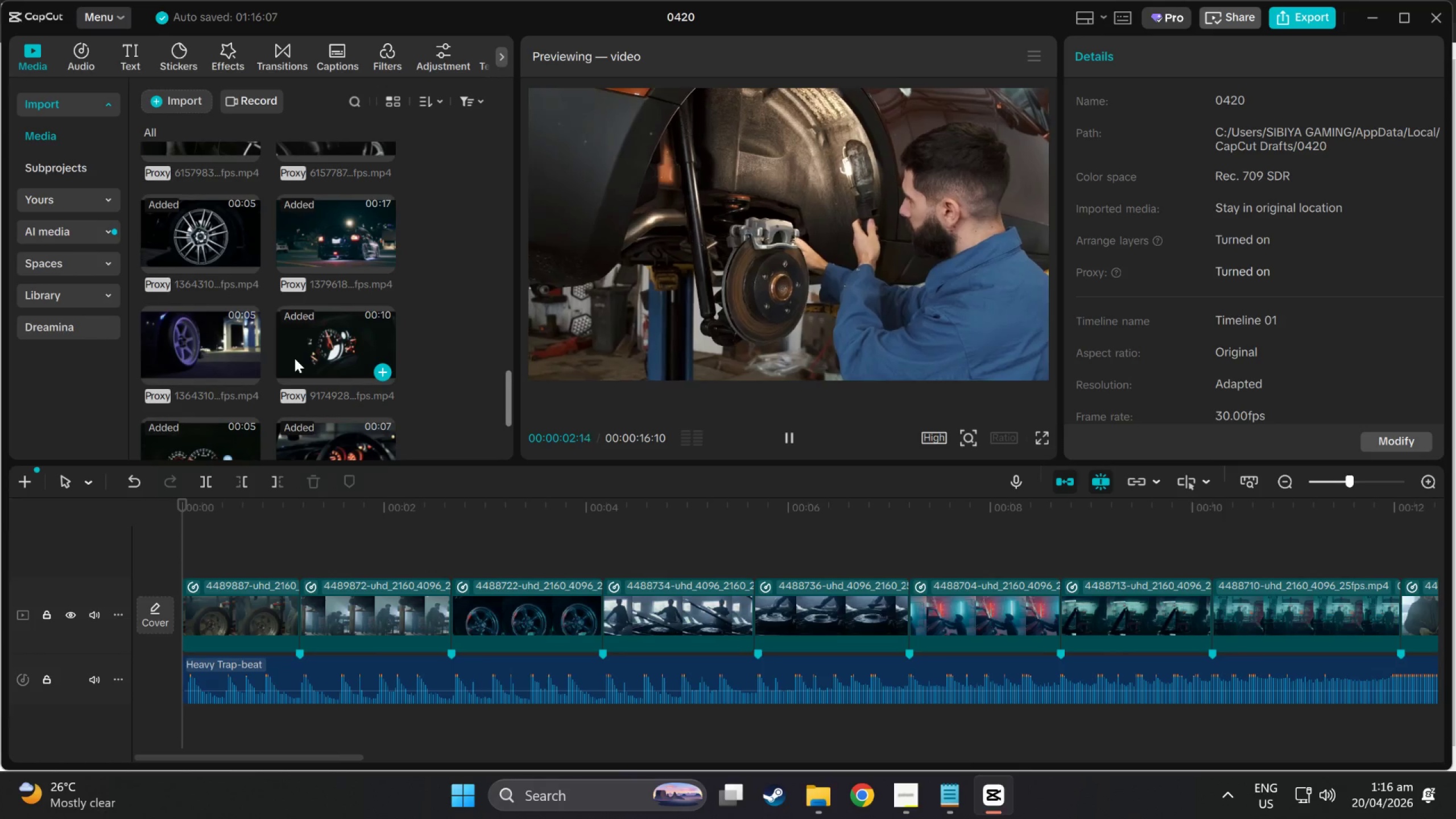 
left_click([293, 358])
 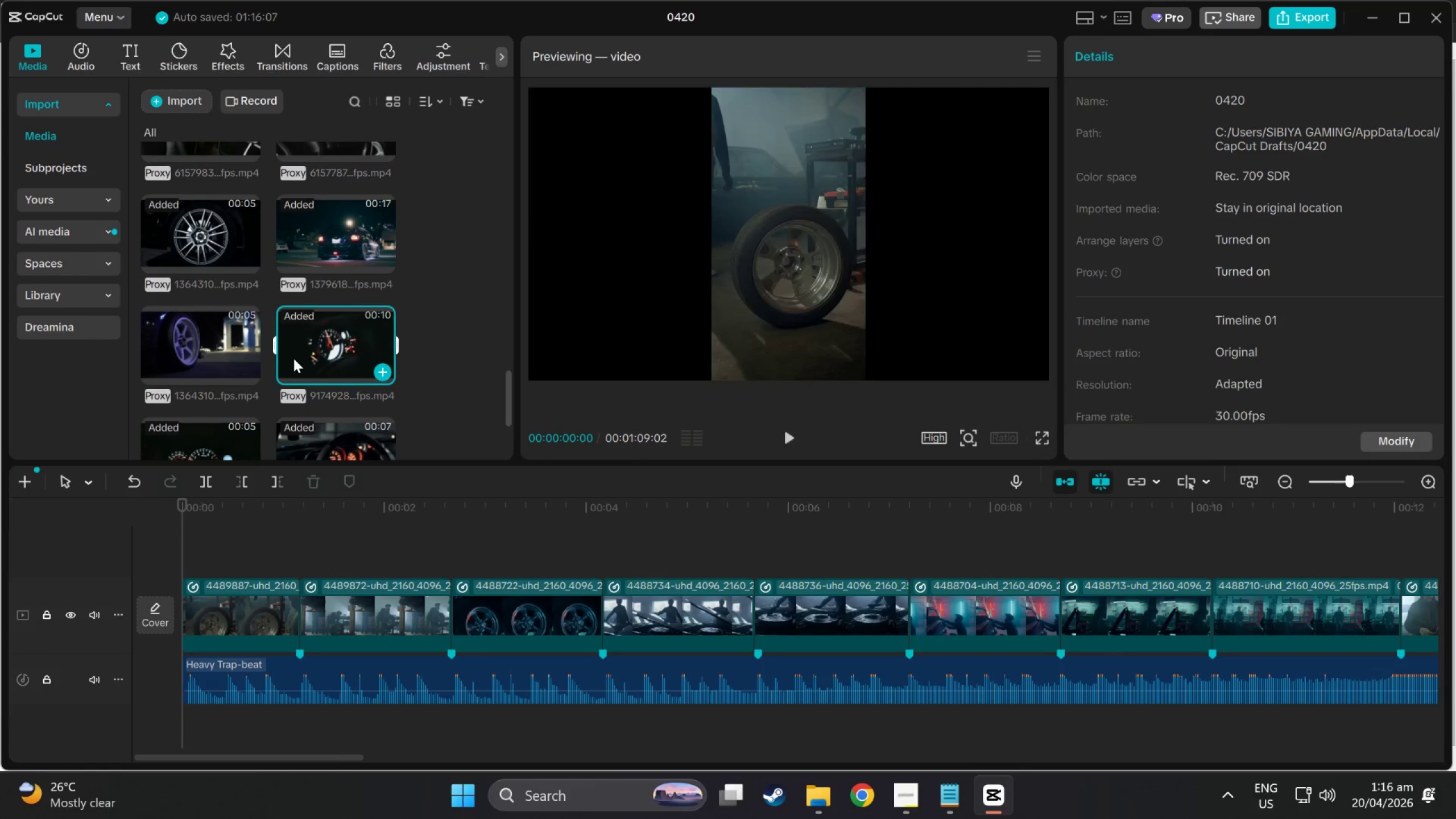 
scroll: coordinate [293, 358], scroll_direction: up, amount: 2.0
 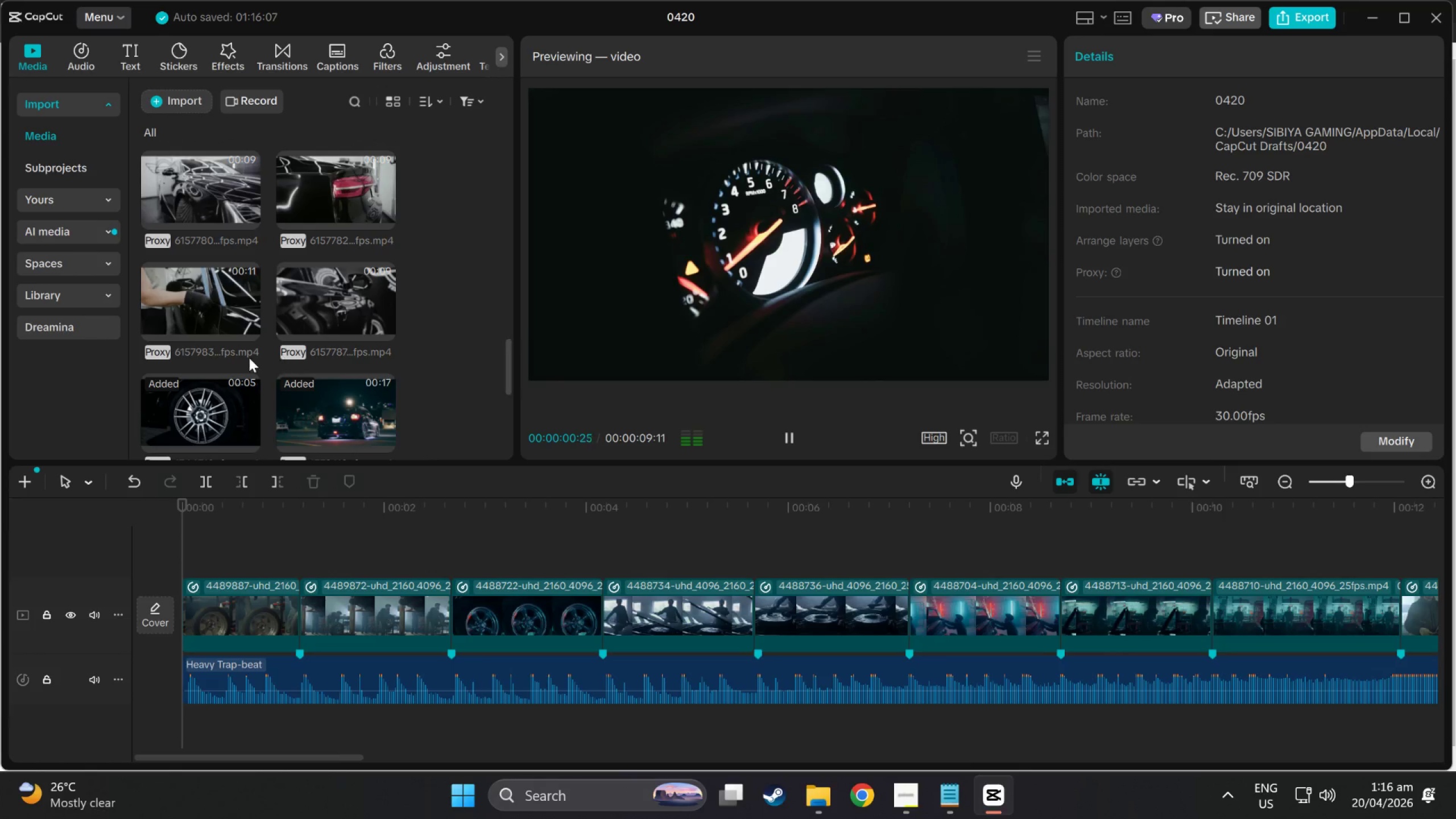 
left_click([214, 406])
 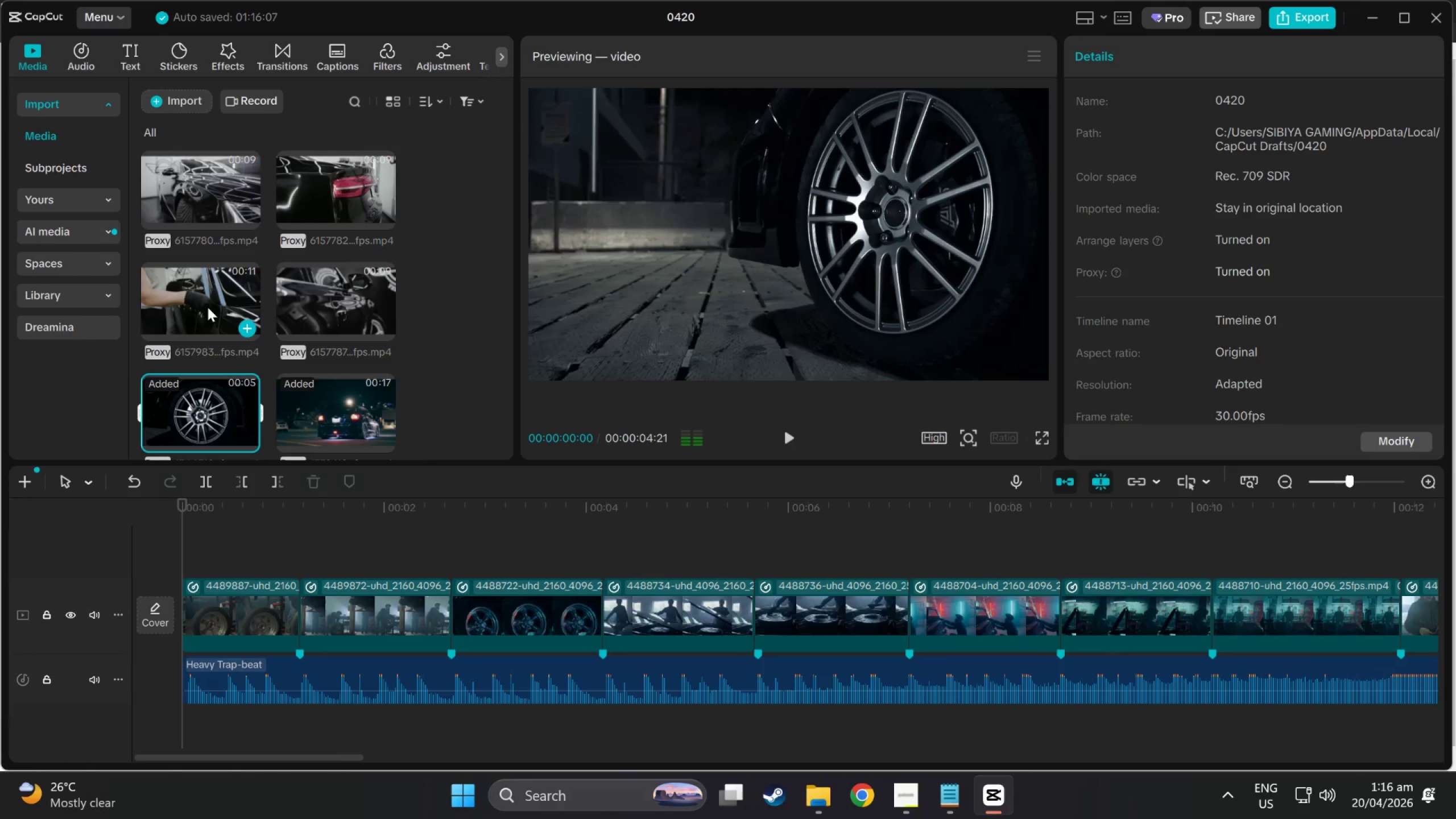 
left_click([208, 307])
 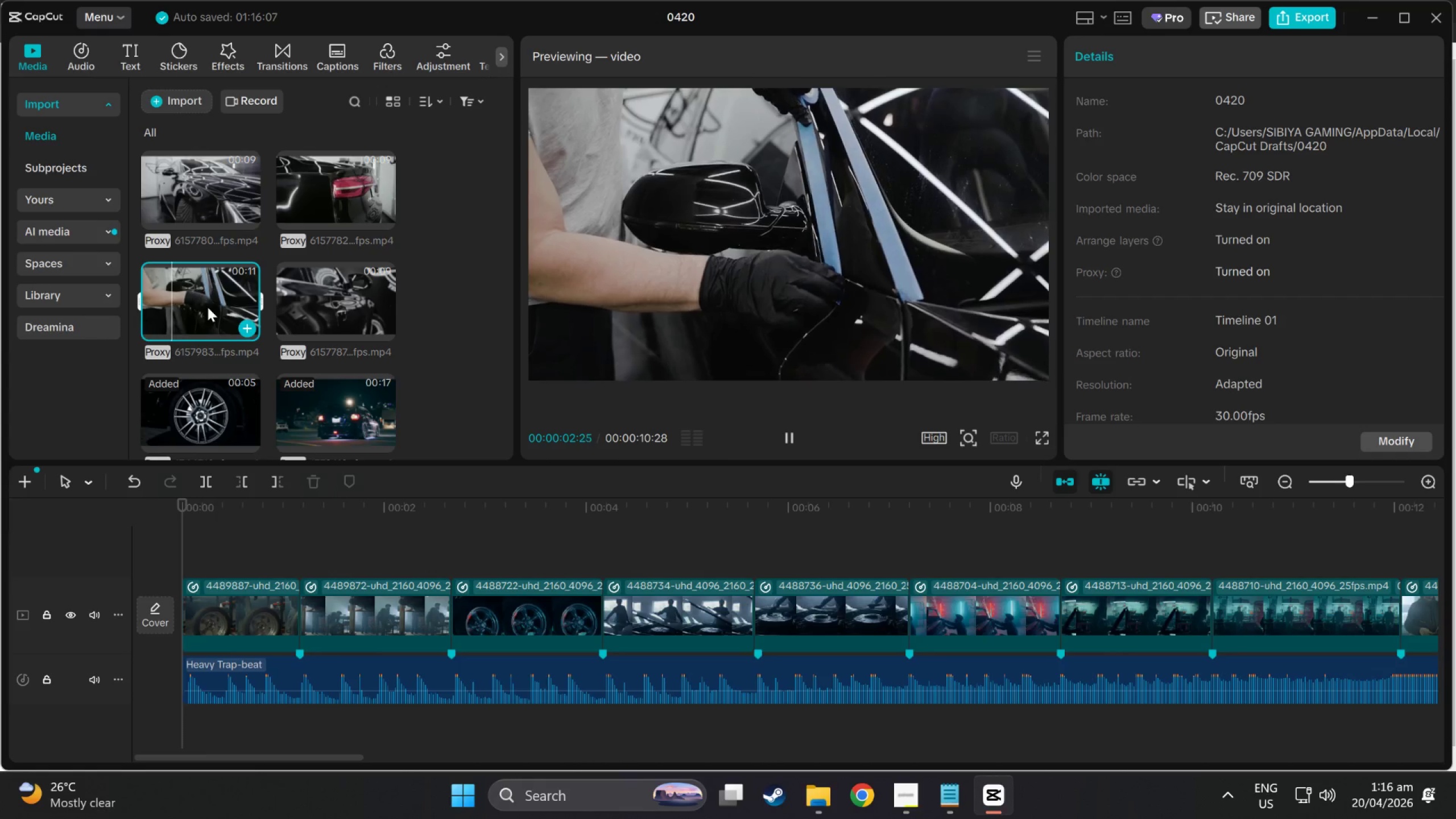 
scroll: coordinate [208, 307], scroll_direction: up, amount: 2.0
 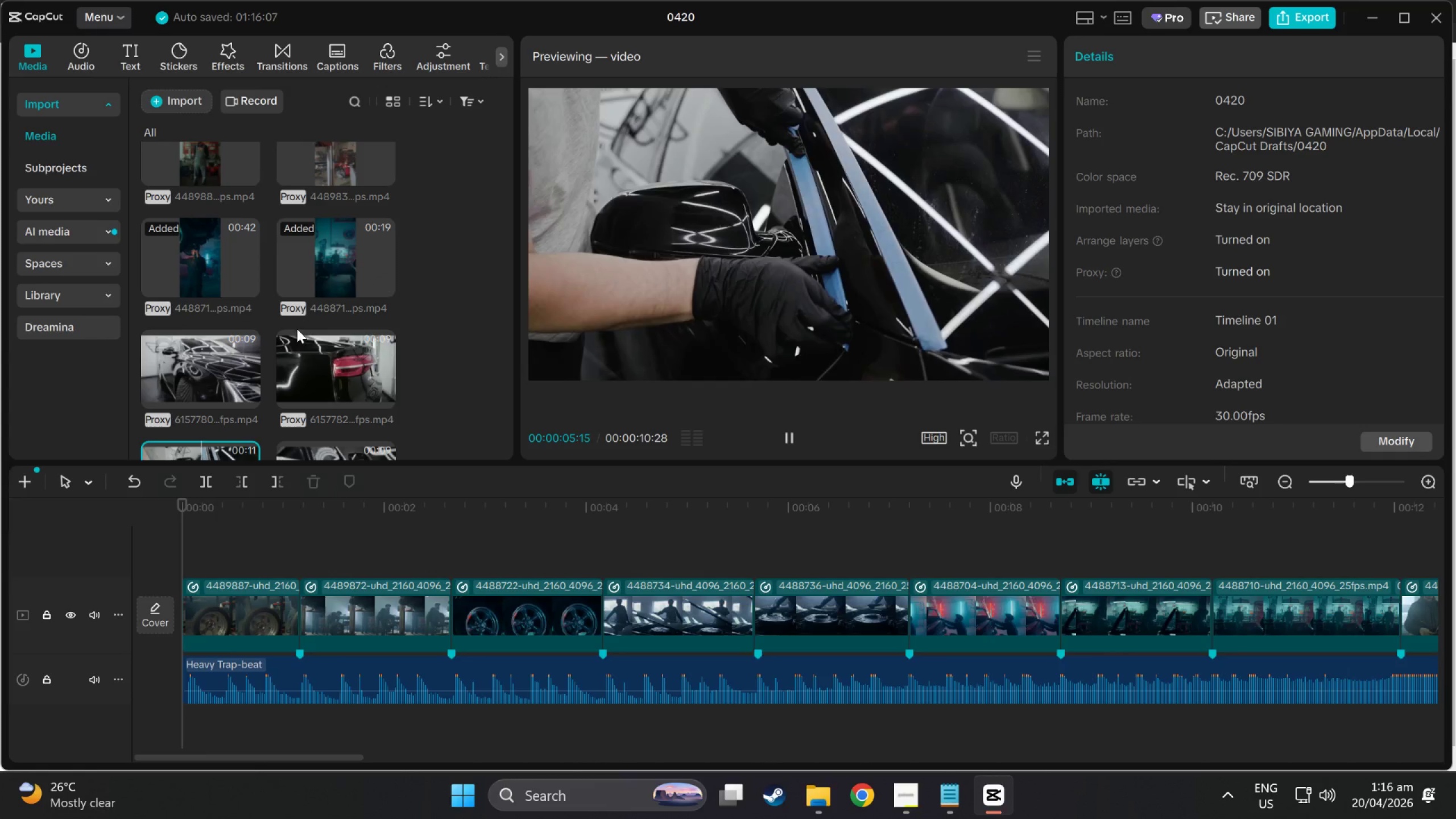 
left_click([274, 345])
 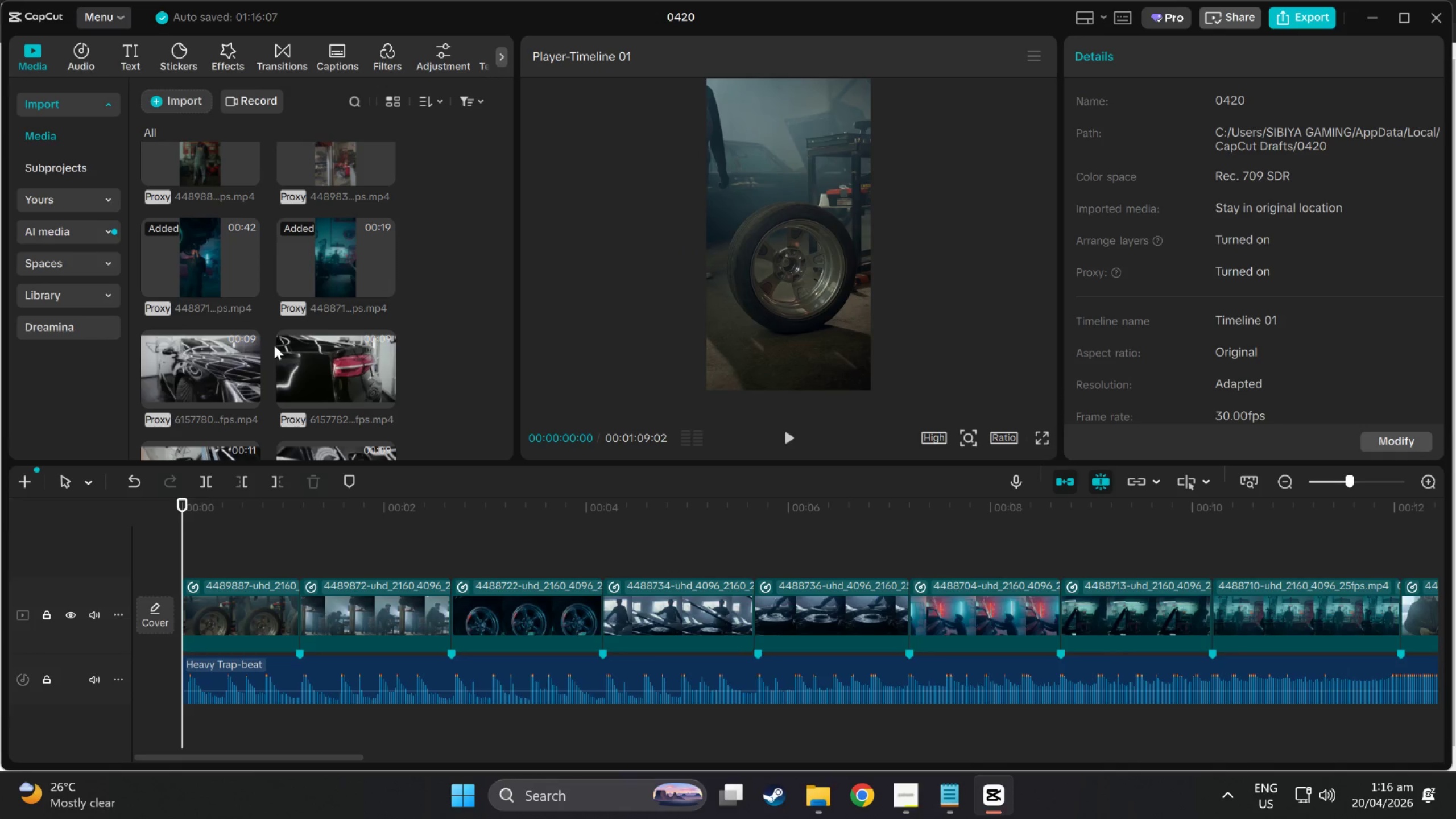 
left_click([313, 357])
 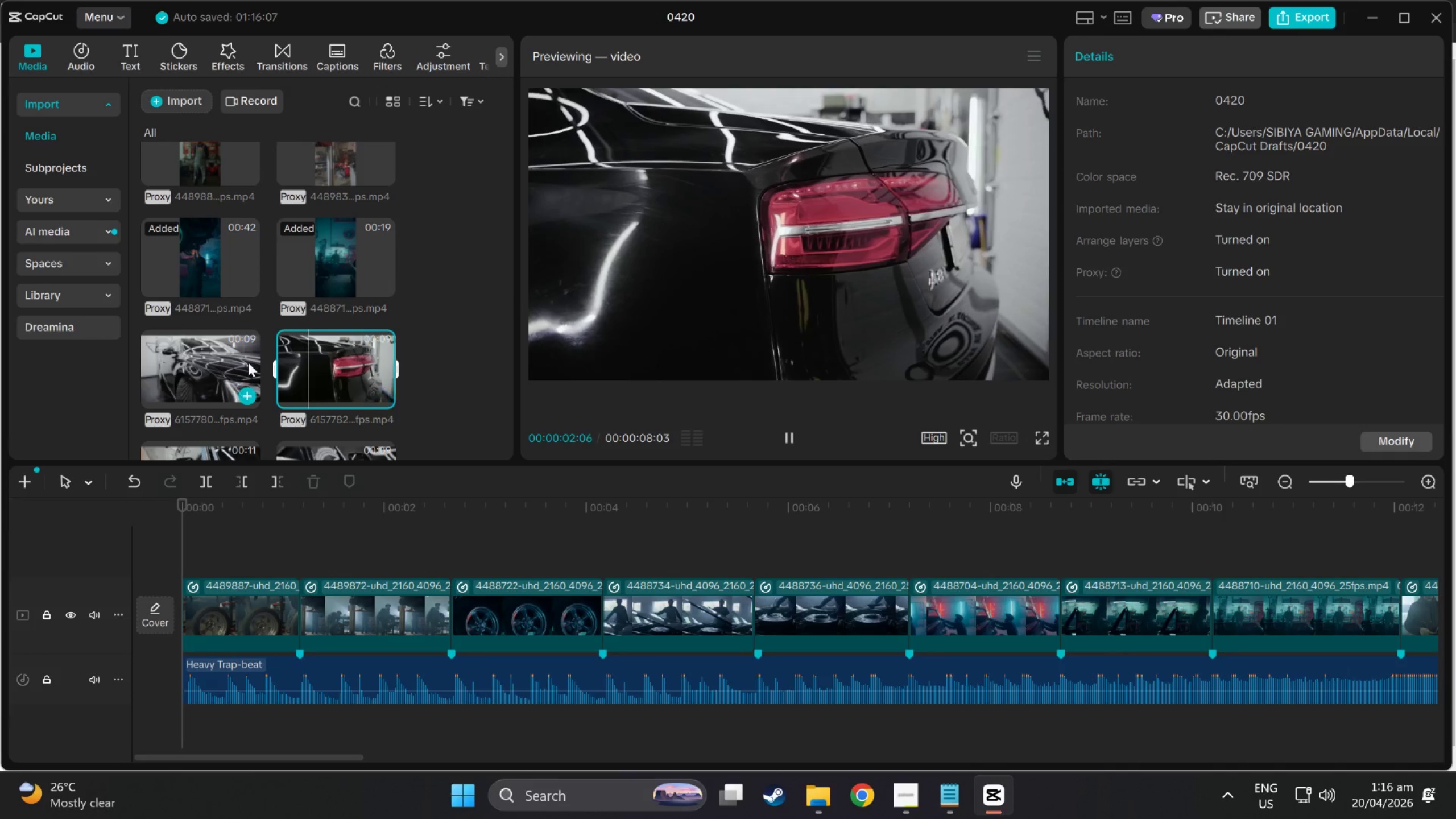 
left_click([233, 361])
 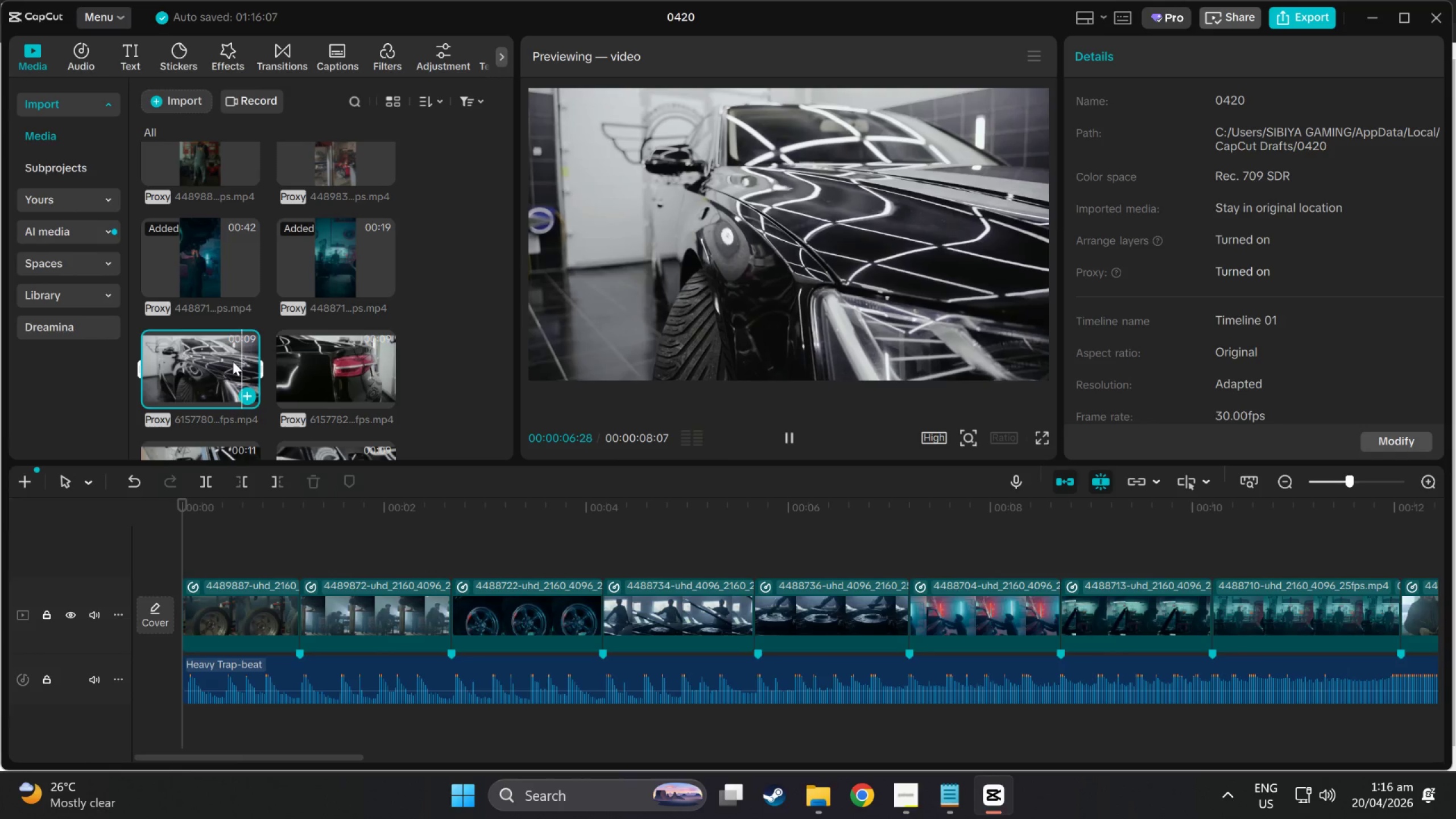 
wait(12.3)
 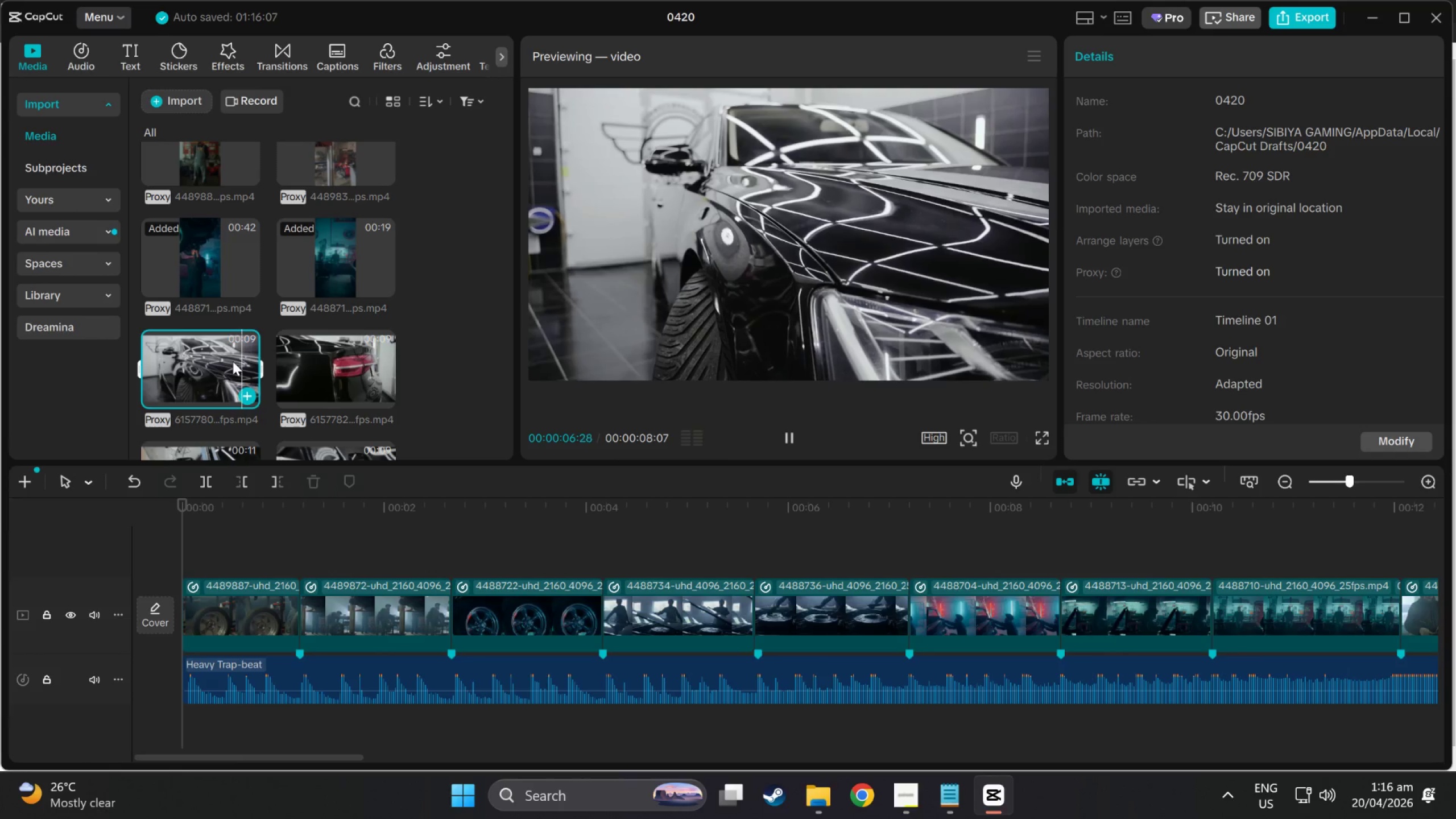 
scroll: coordinate [297, 335], scroll_direction: down, amount: 11.0
 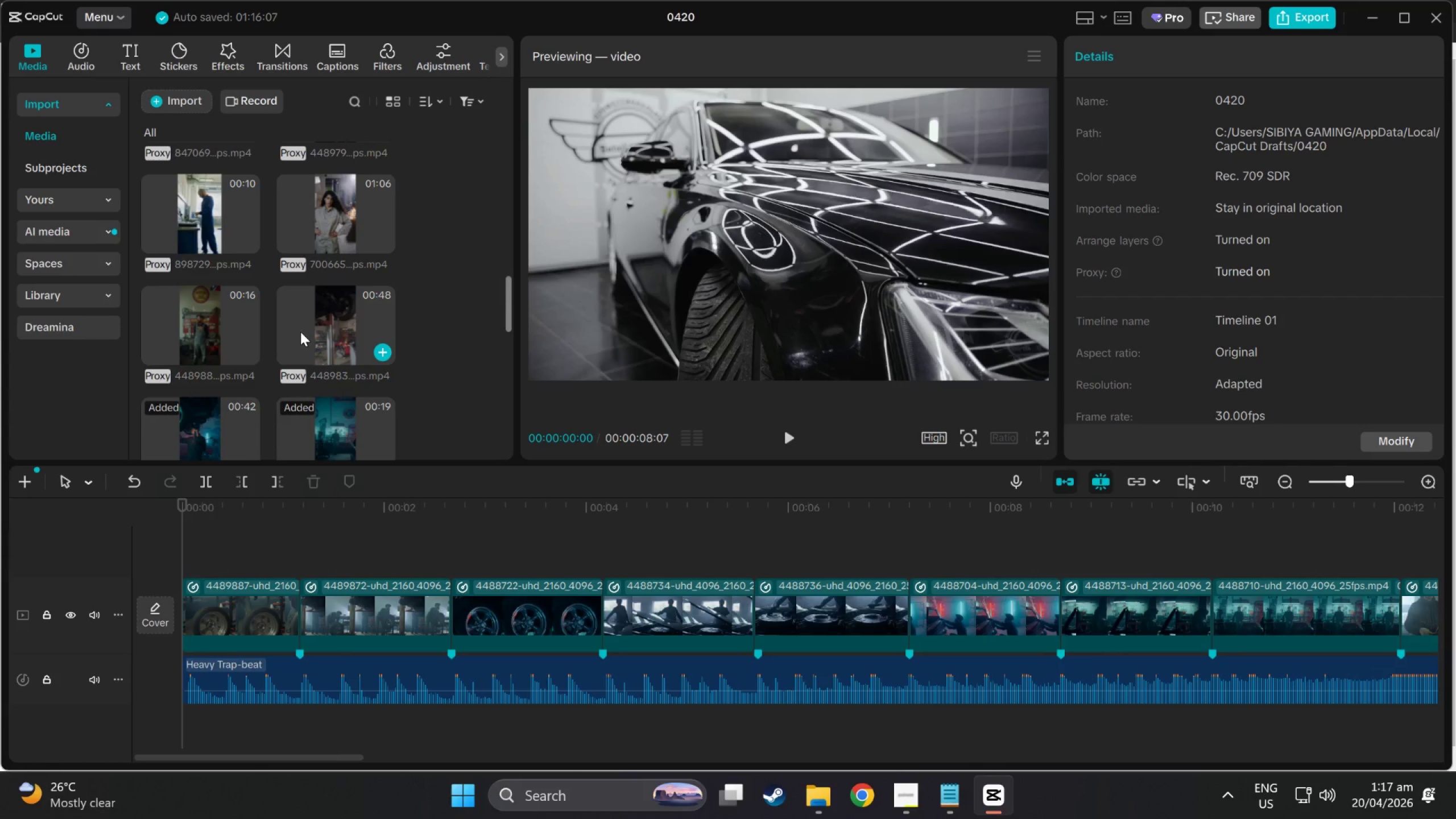 
left_click([302, 326])
 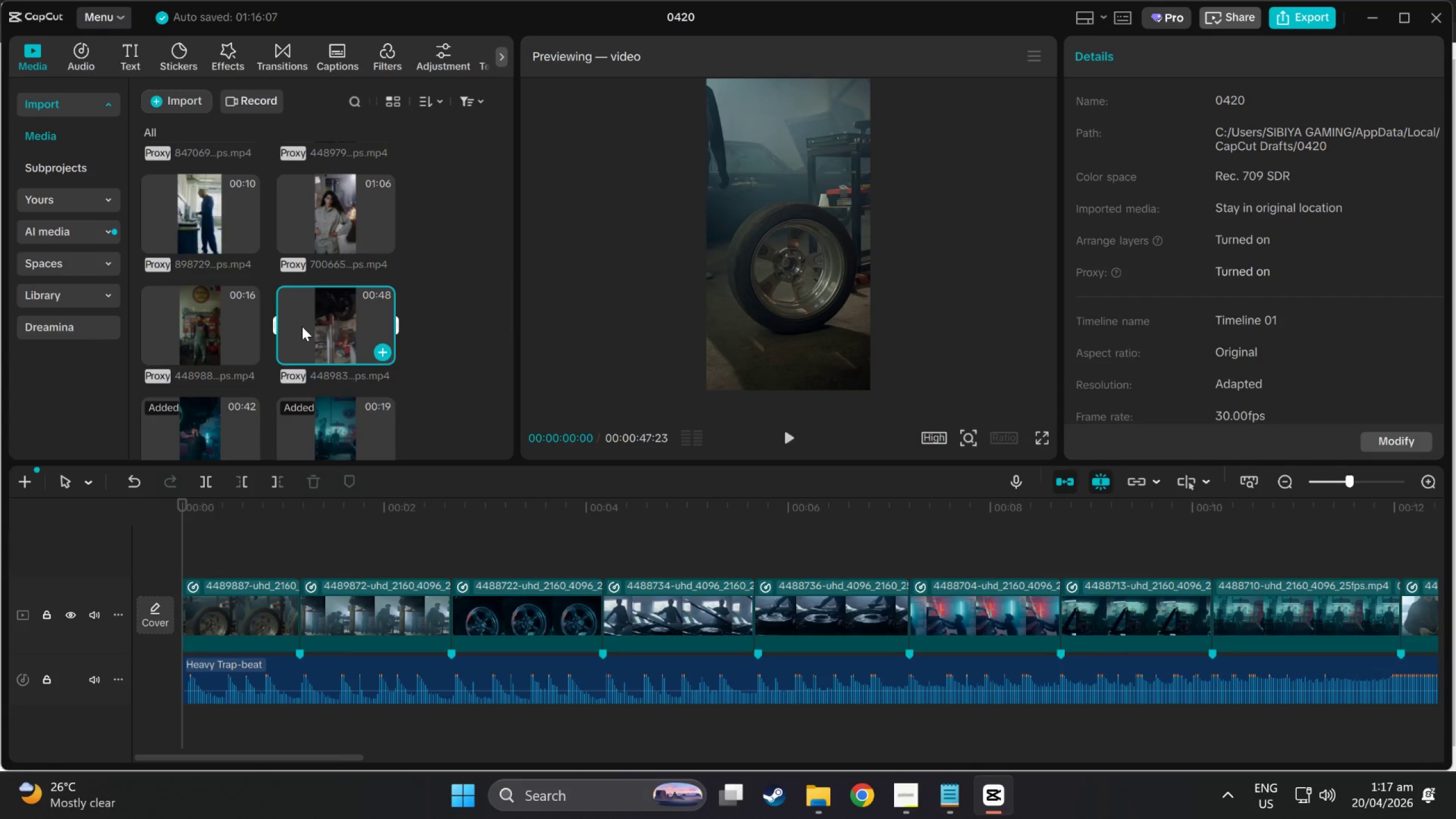 
scroll: coordinate [302, 326], scroll_direction: up, amount: 3.0
 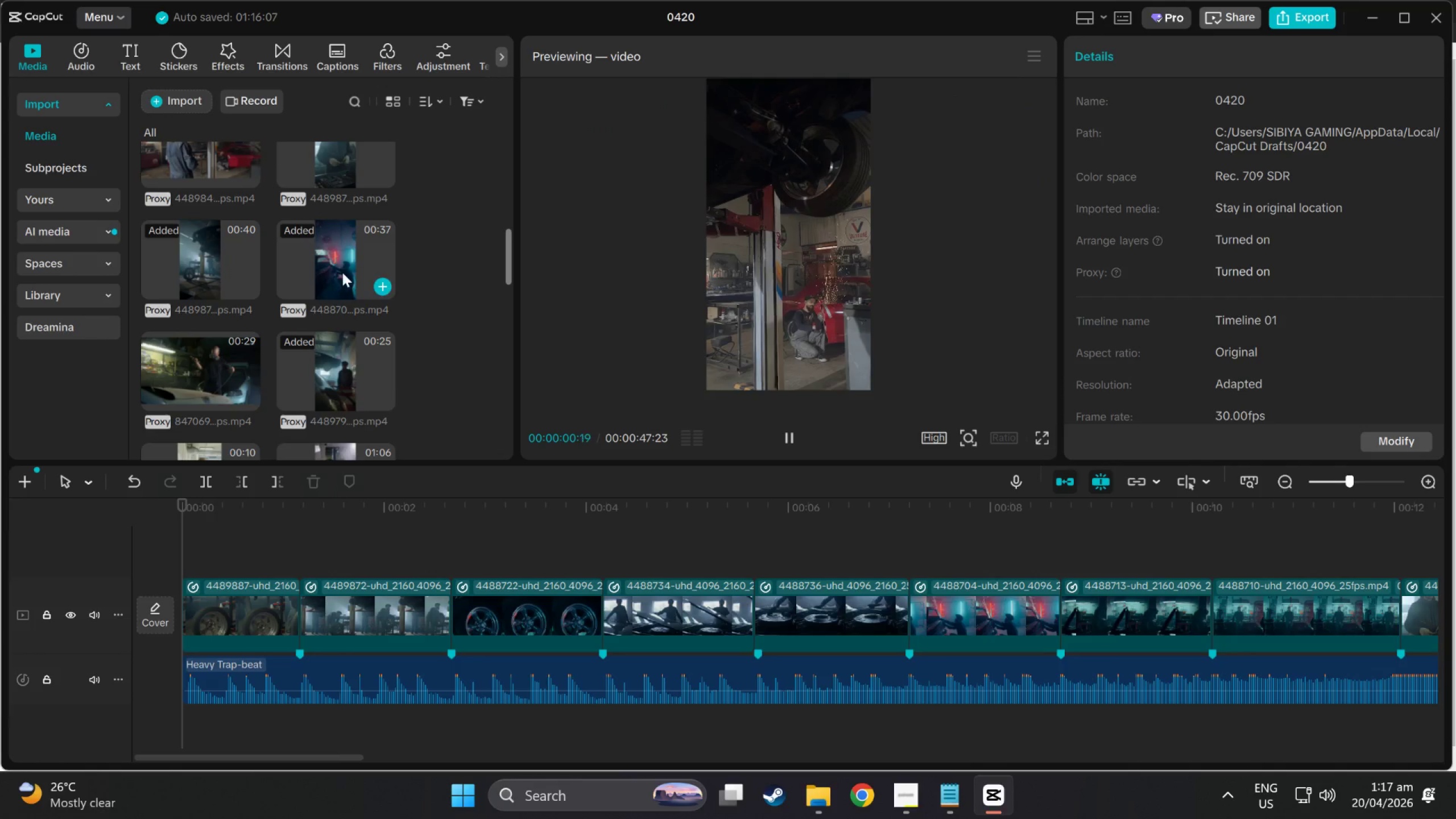 
left_click([342, 272])
 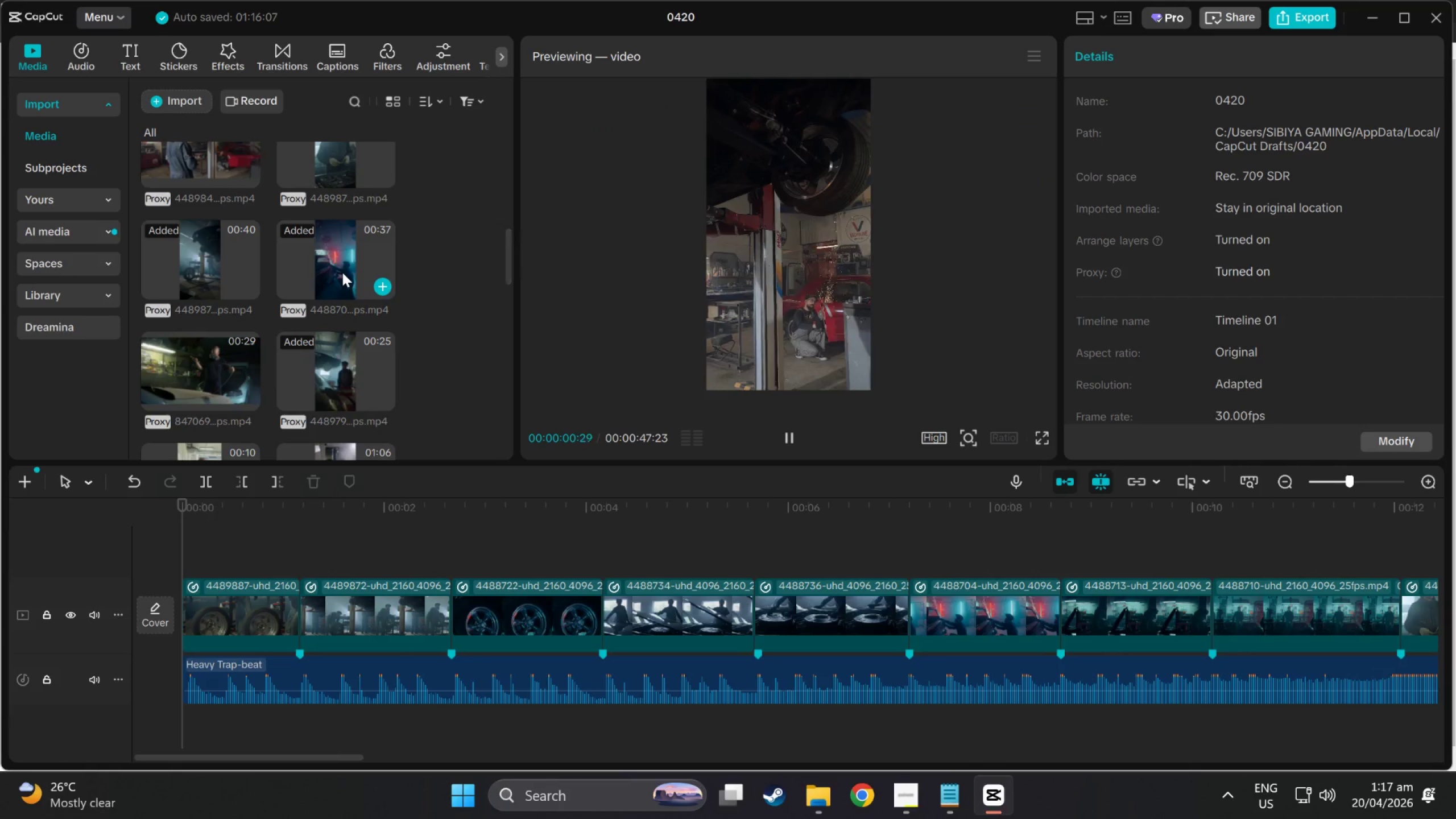 
scroll: coordinate [654, 350], scroll_direction: up, amount: 7.0
 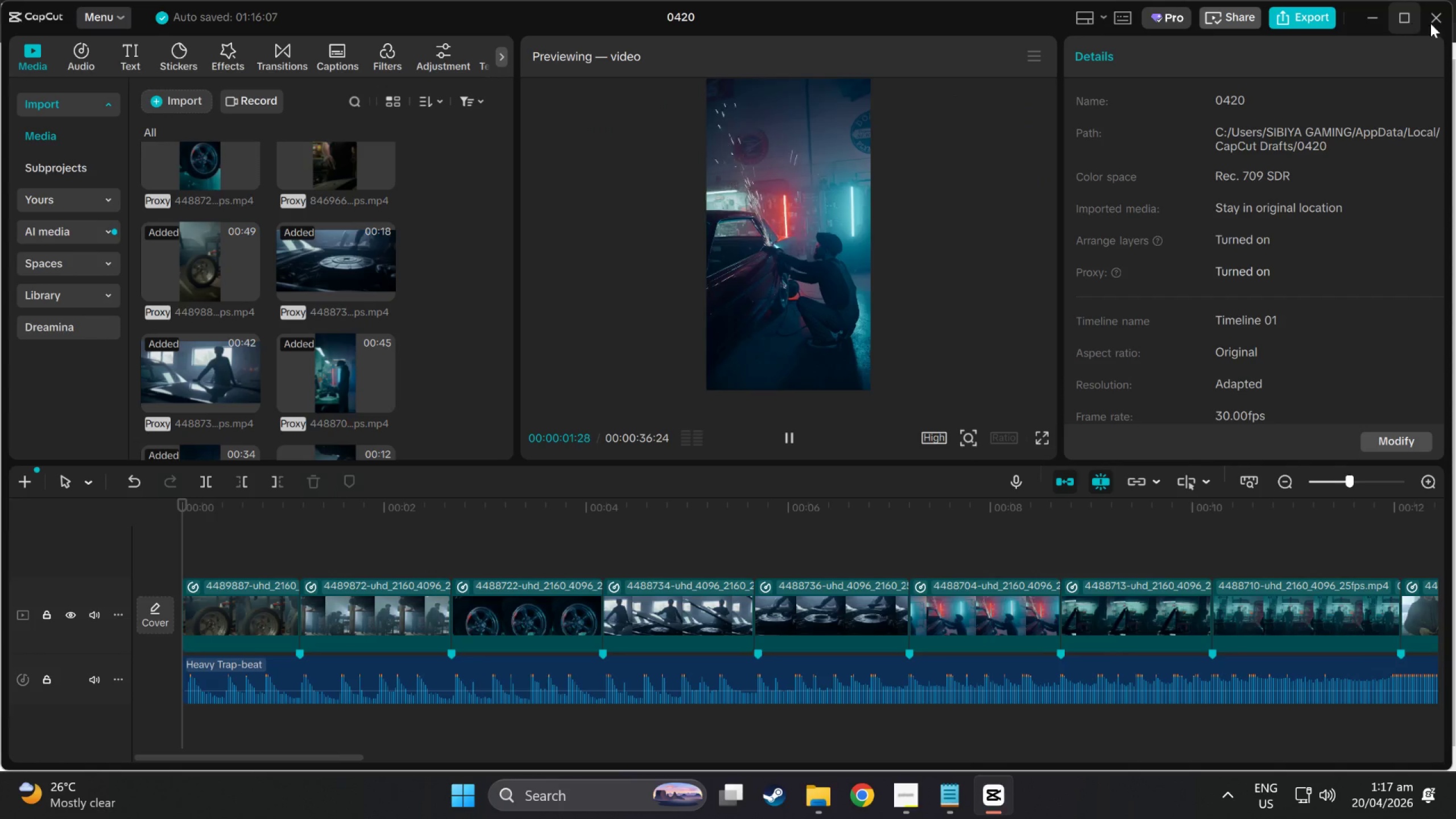 
left_click([1442, 22])
 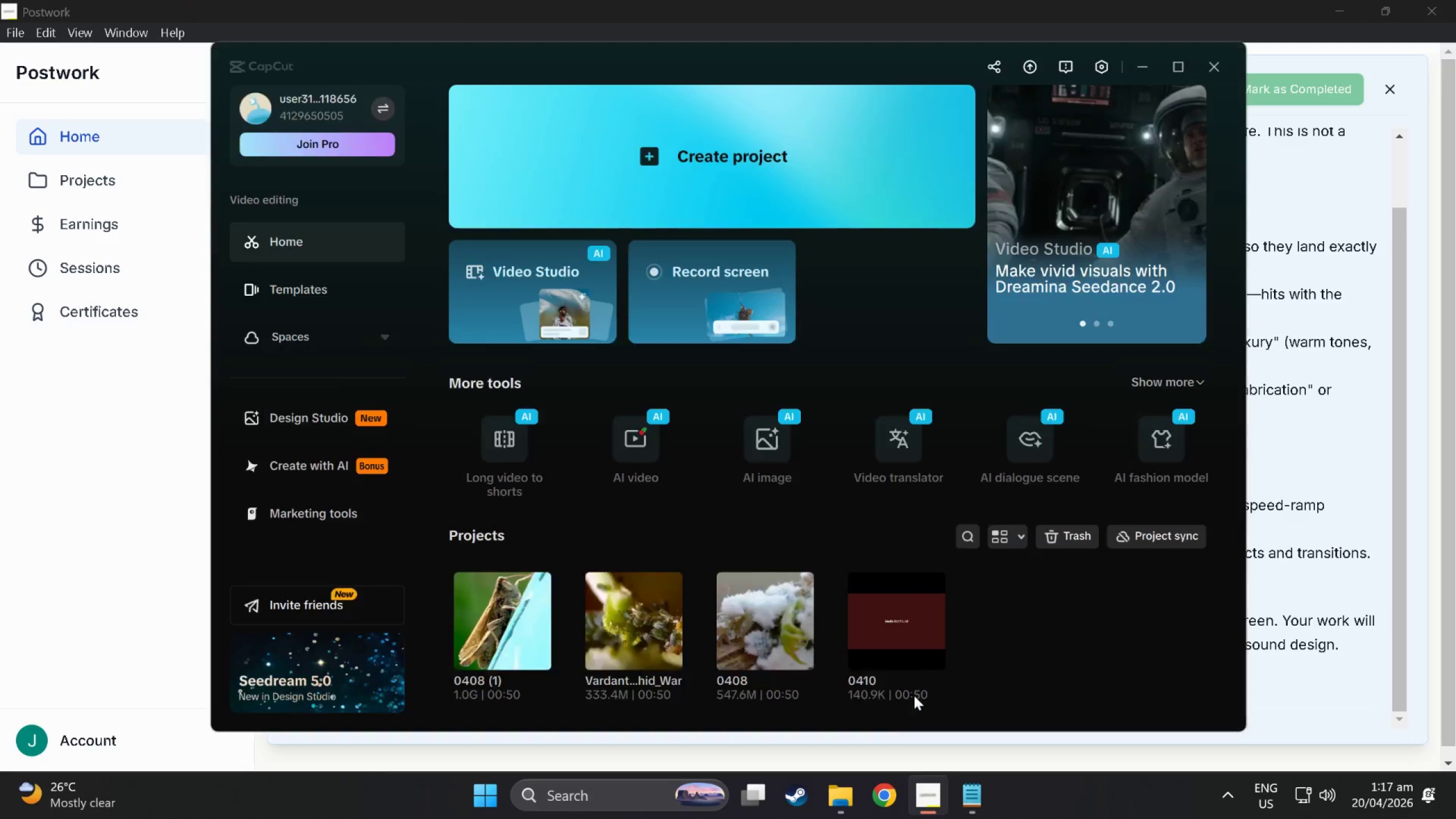 
scroll: coordinate [893, 700], scroll_direction: down, amount: 2.0
 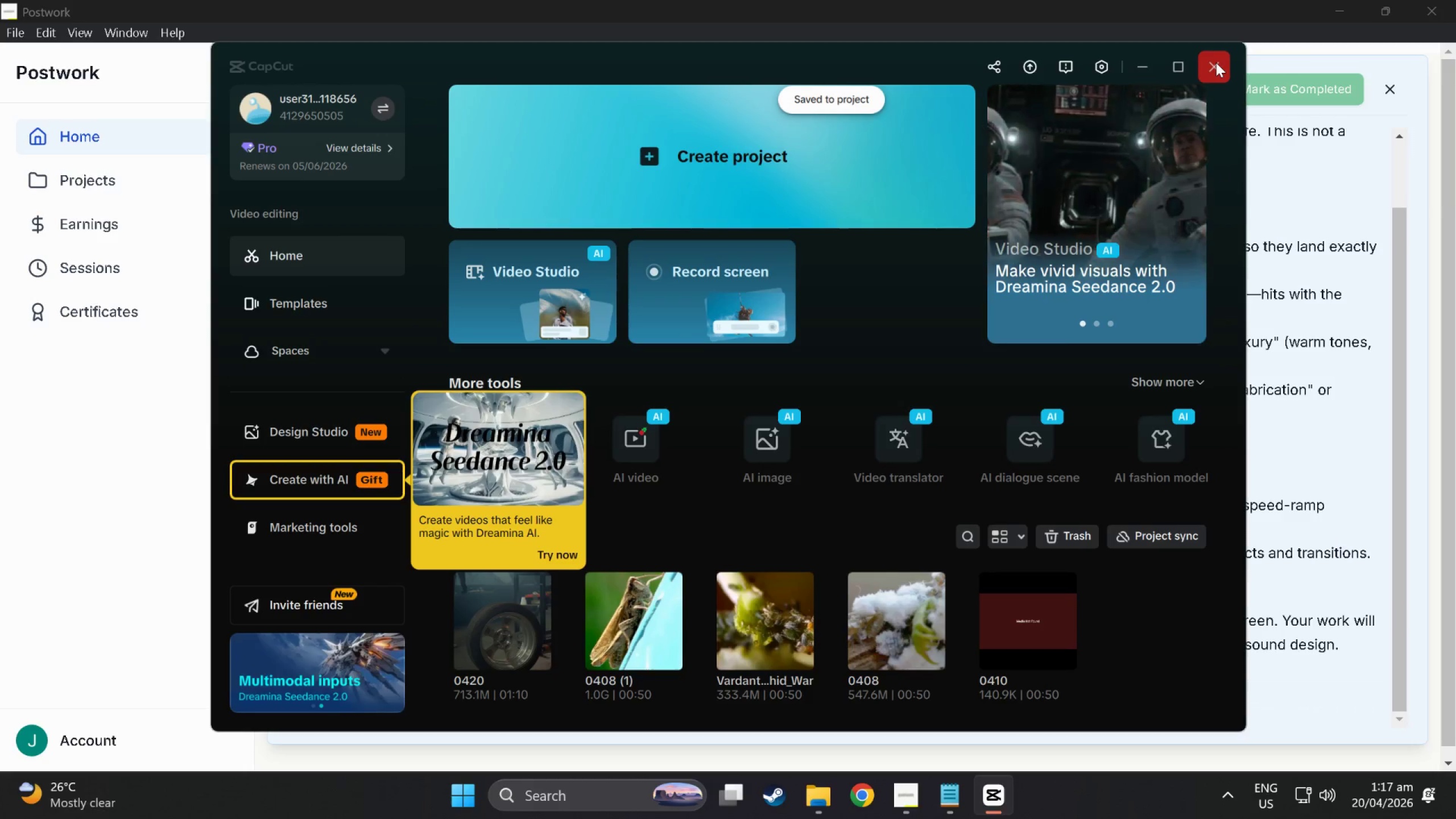 
left_click([1216, 63])